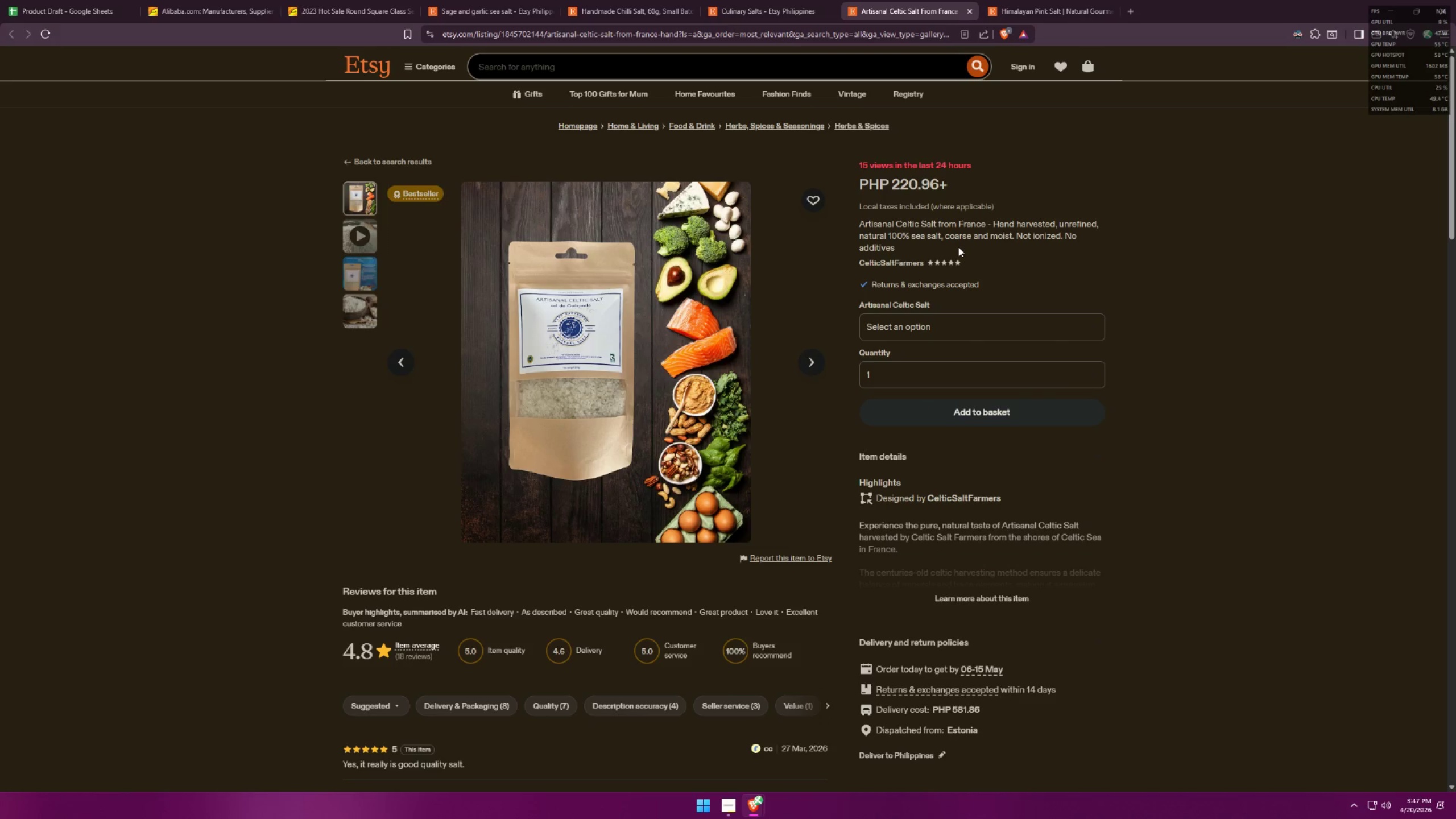 
scroll: coordinate [923, 248], scroll_direction: down, amount: 5.0
 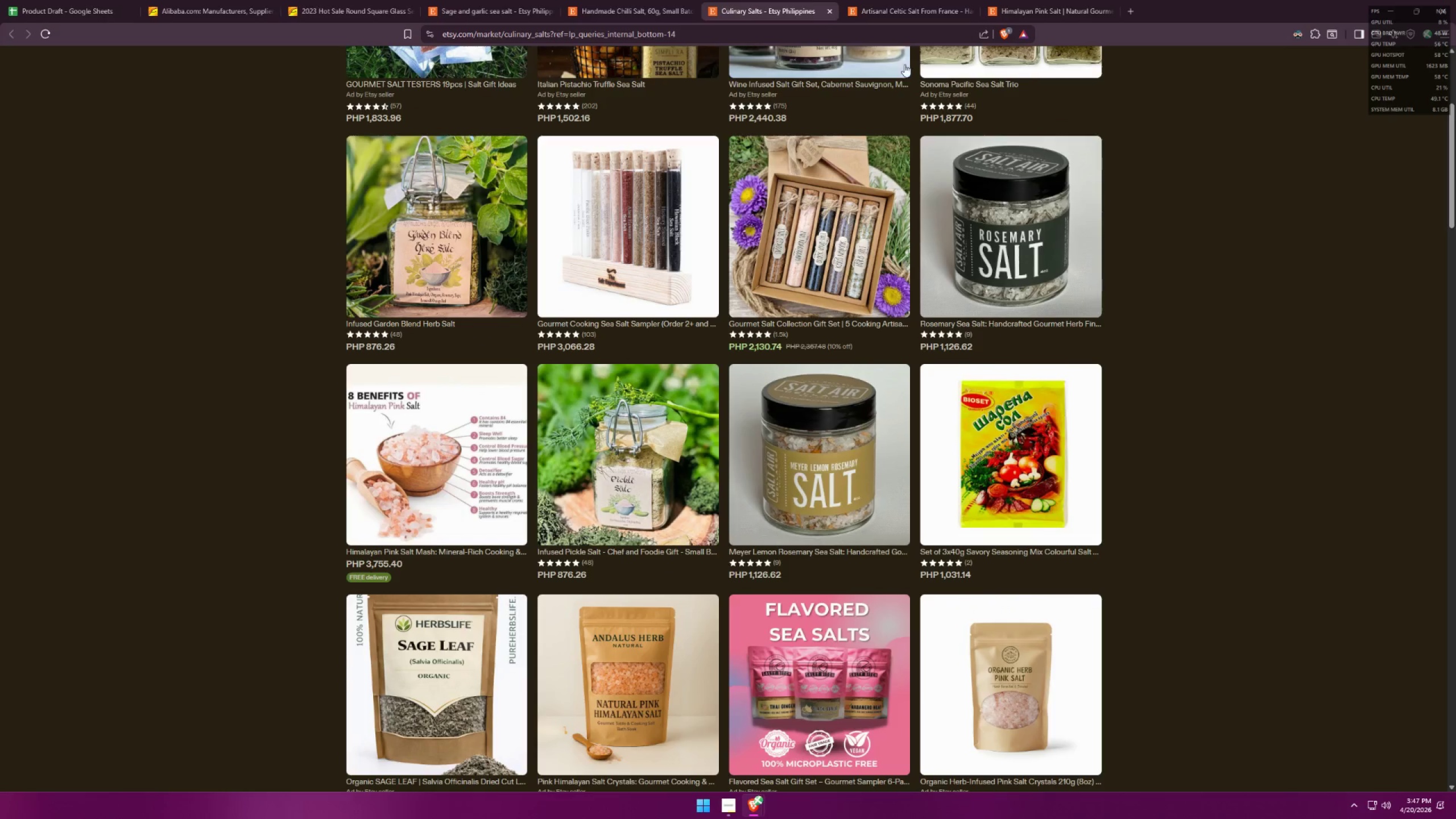 
left_click([1010, 495])
 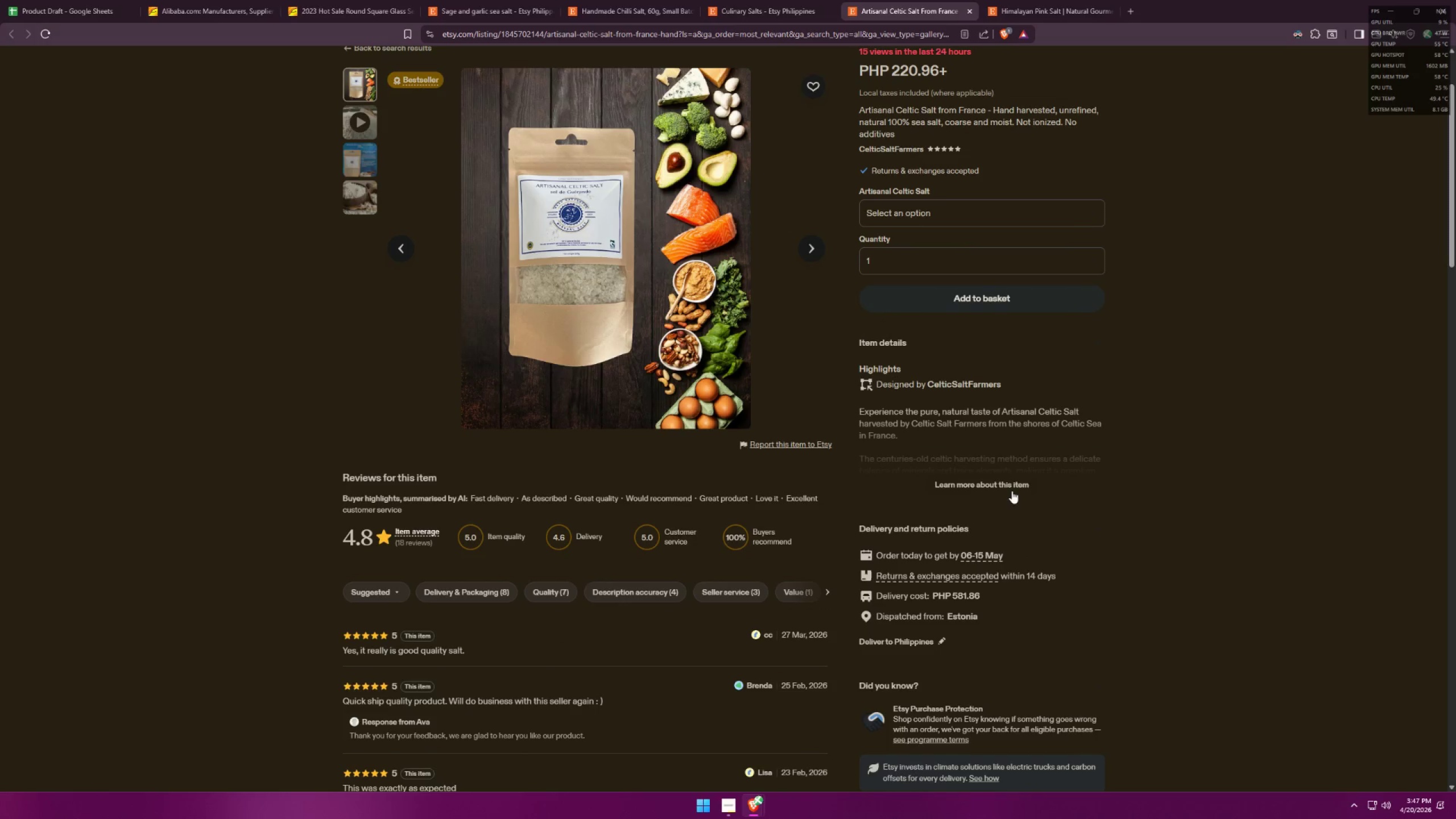 
scroll: coordinate [975, 304], scroll_direction: down, amount: 2.0
 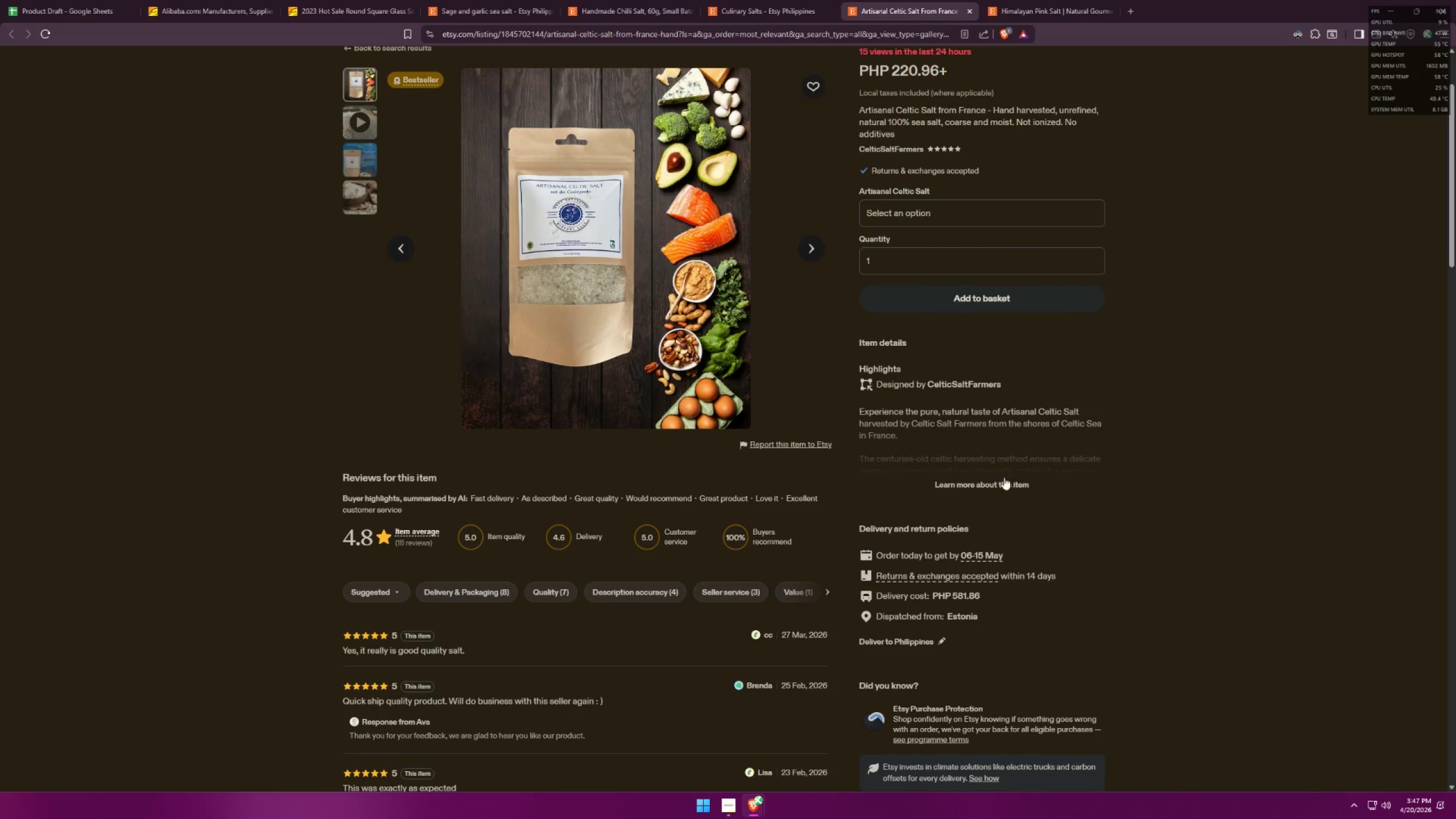 
left_click([1011, 489])
 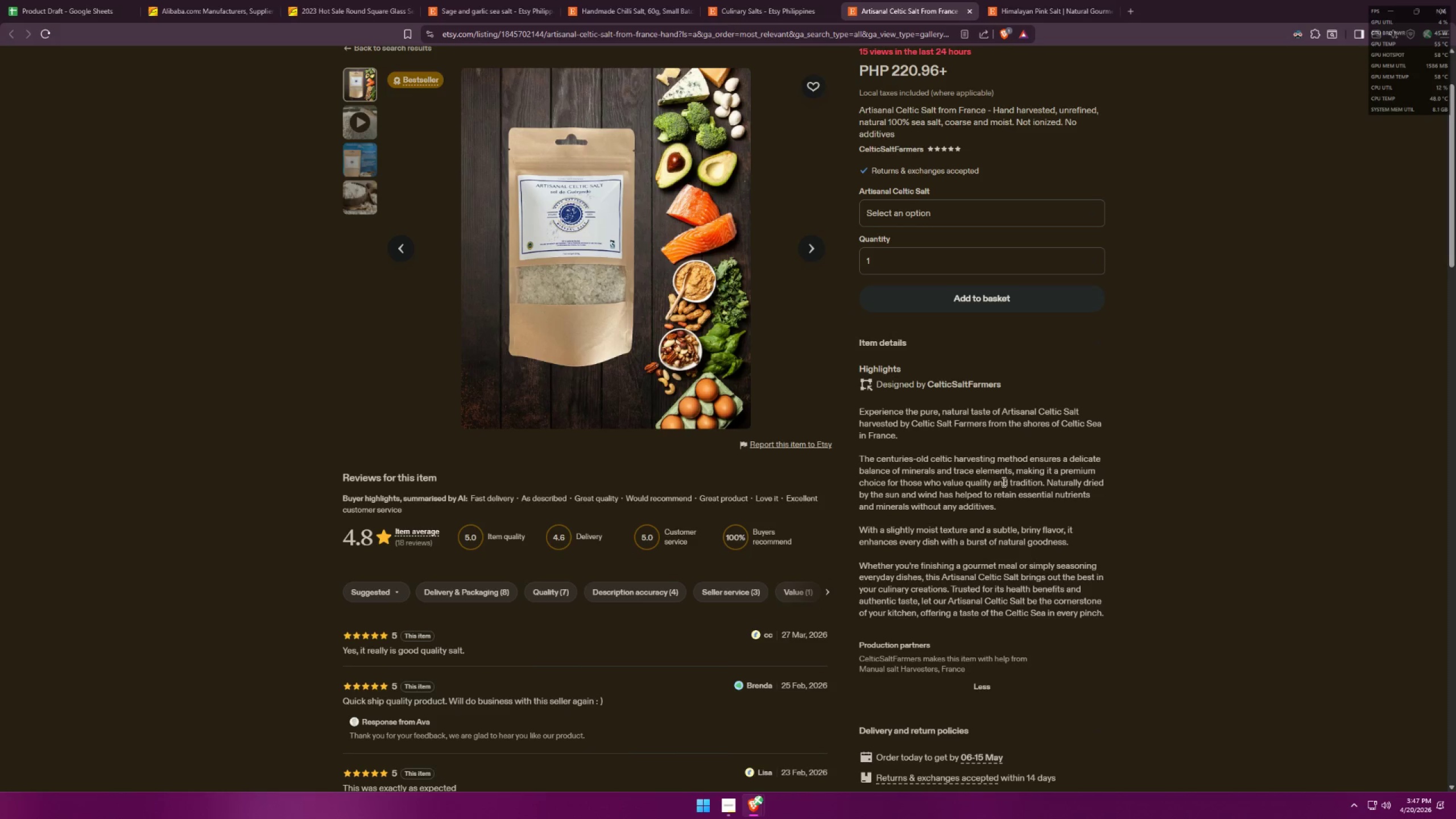 
wait(11.14)
 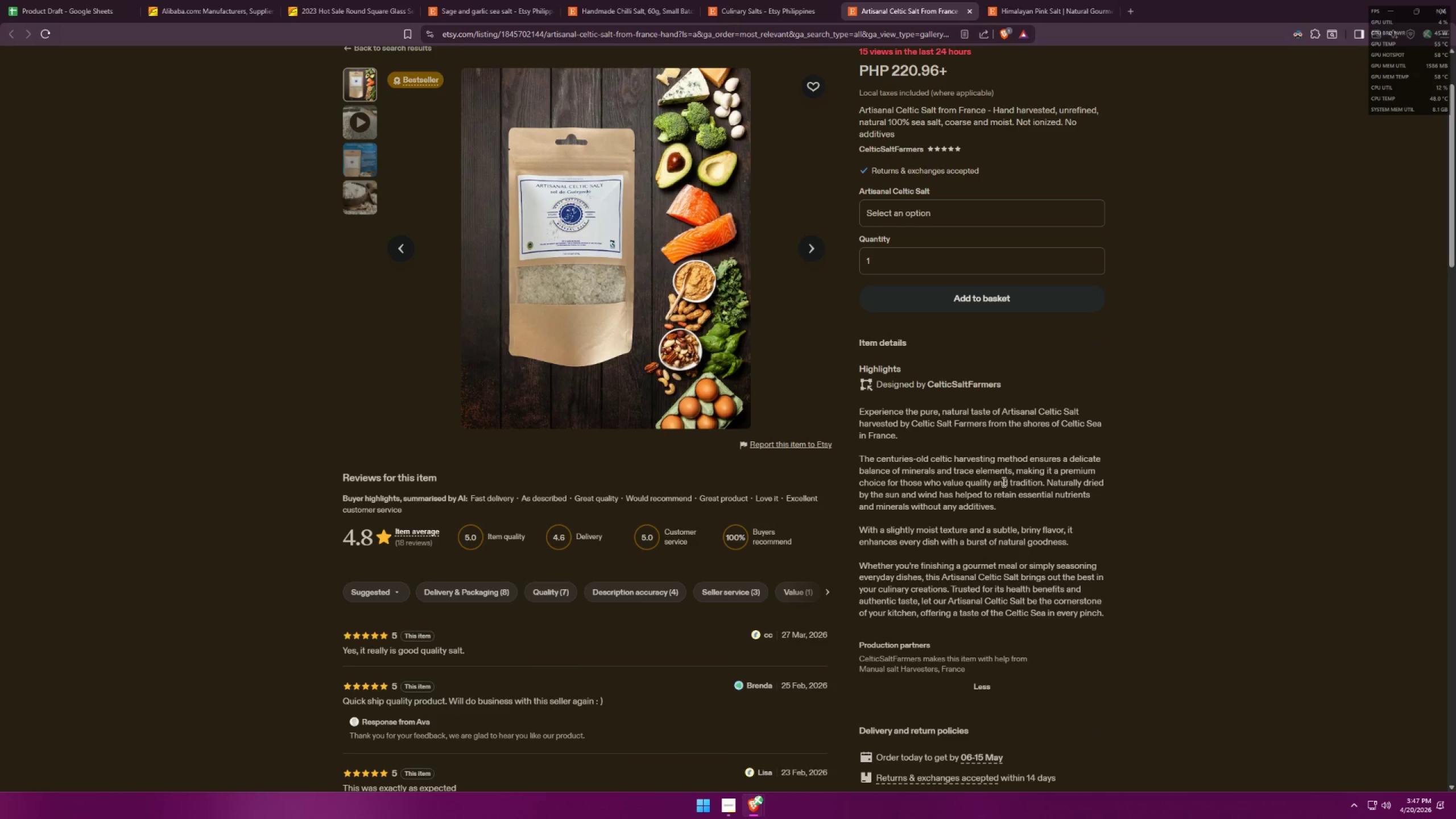 
left_click([1027, 10])
 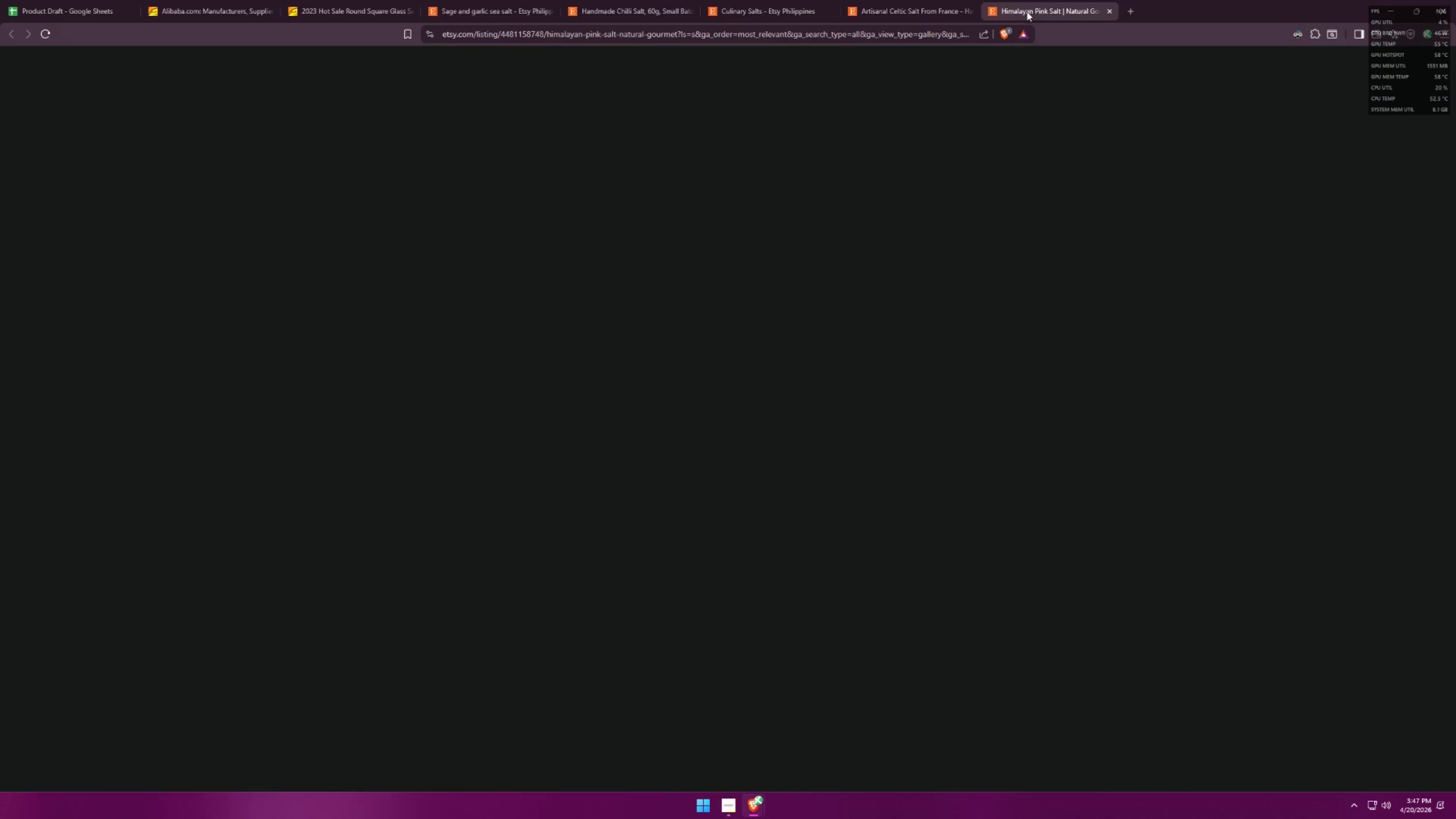 
left_click([737, 0])
 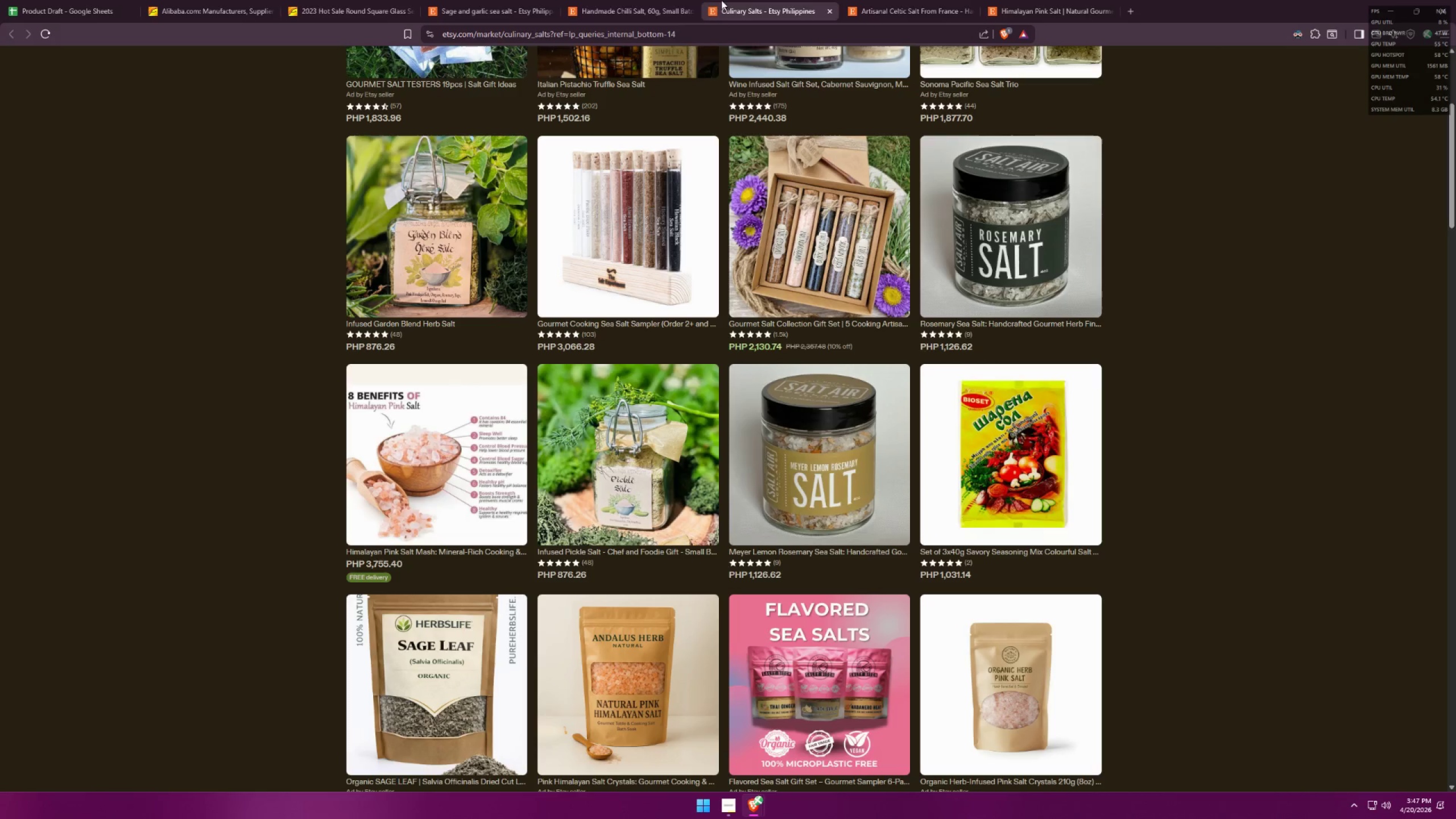 
left_click([678, 1])
 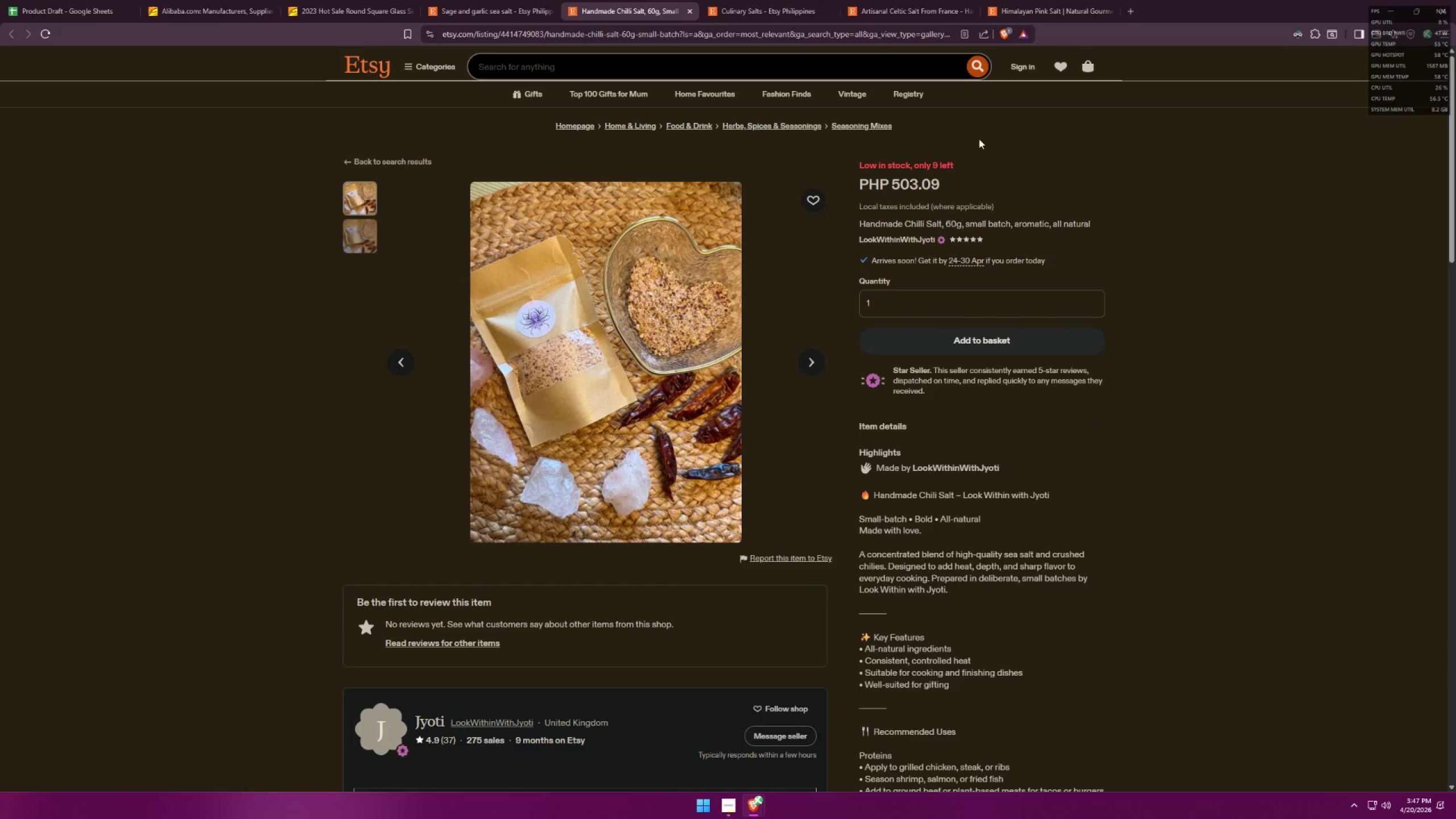 
left_click([828, 13])
 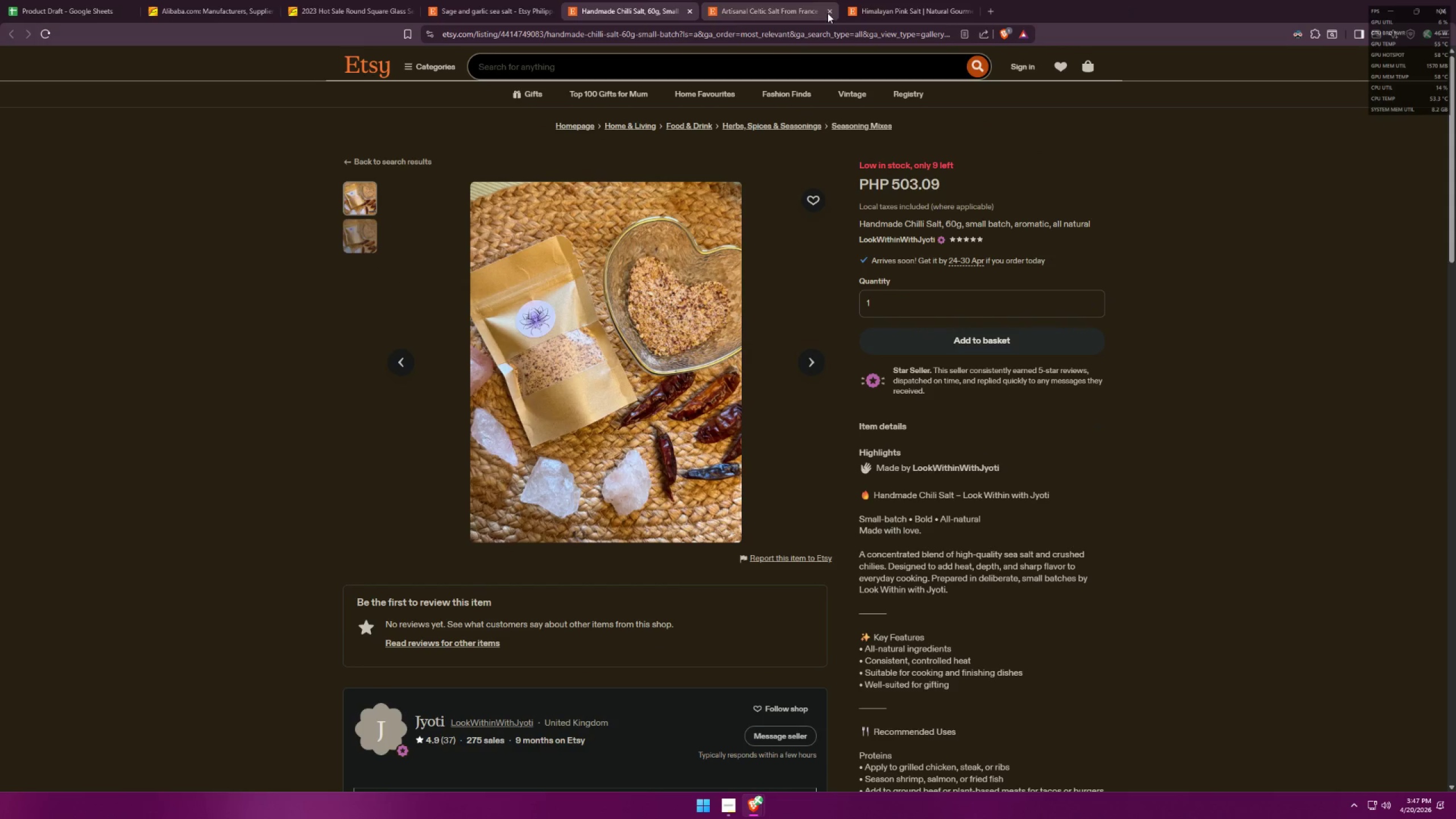 
left_click([904, 0])
 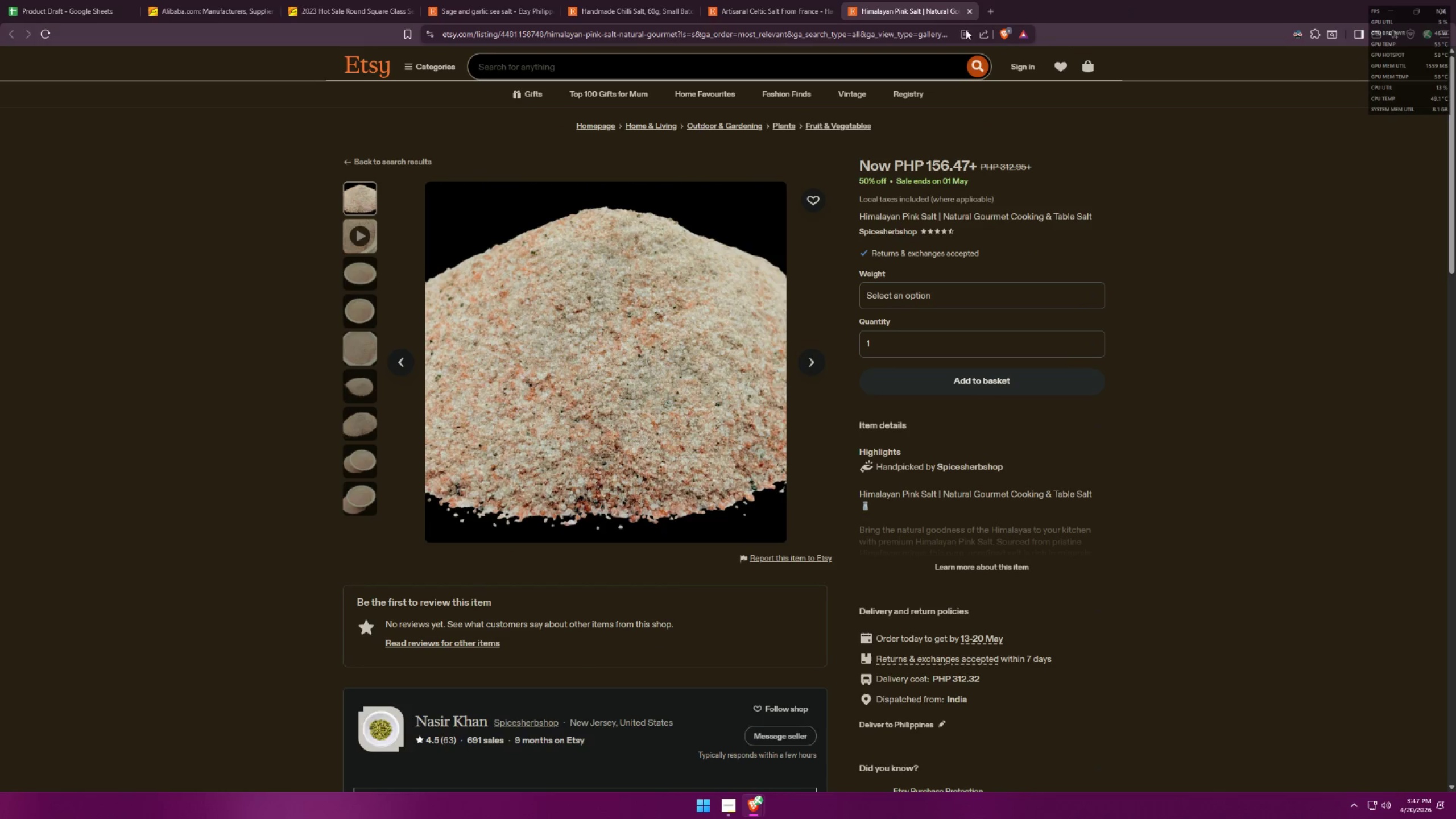 
left_click([965, 14])
 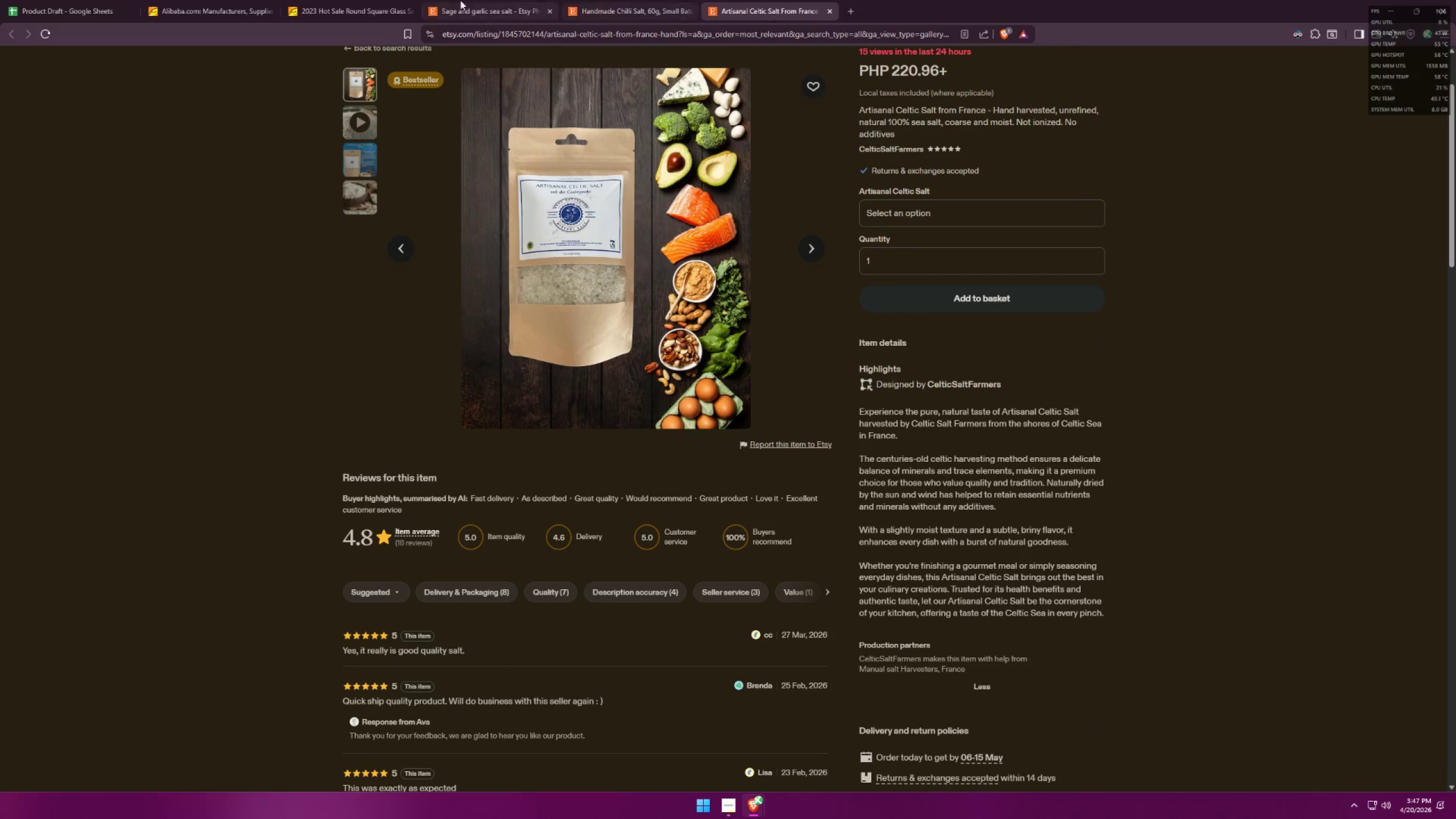 
left_click([421, 0])
 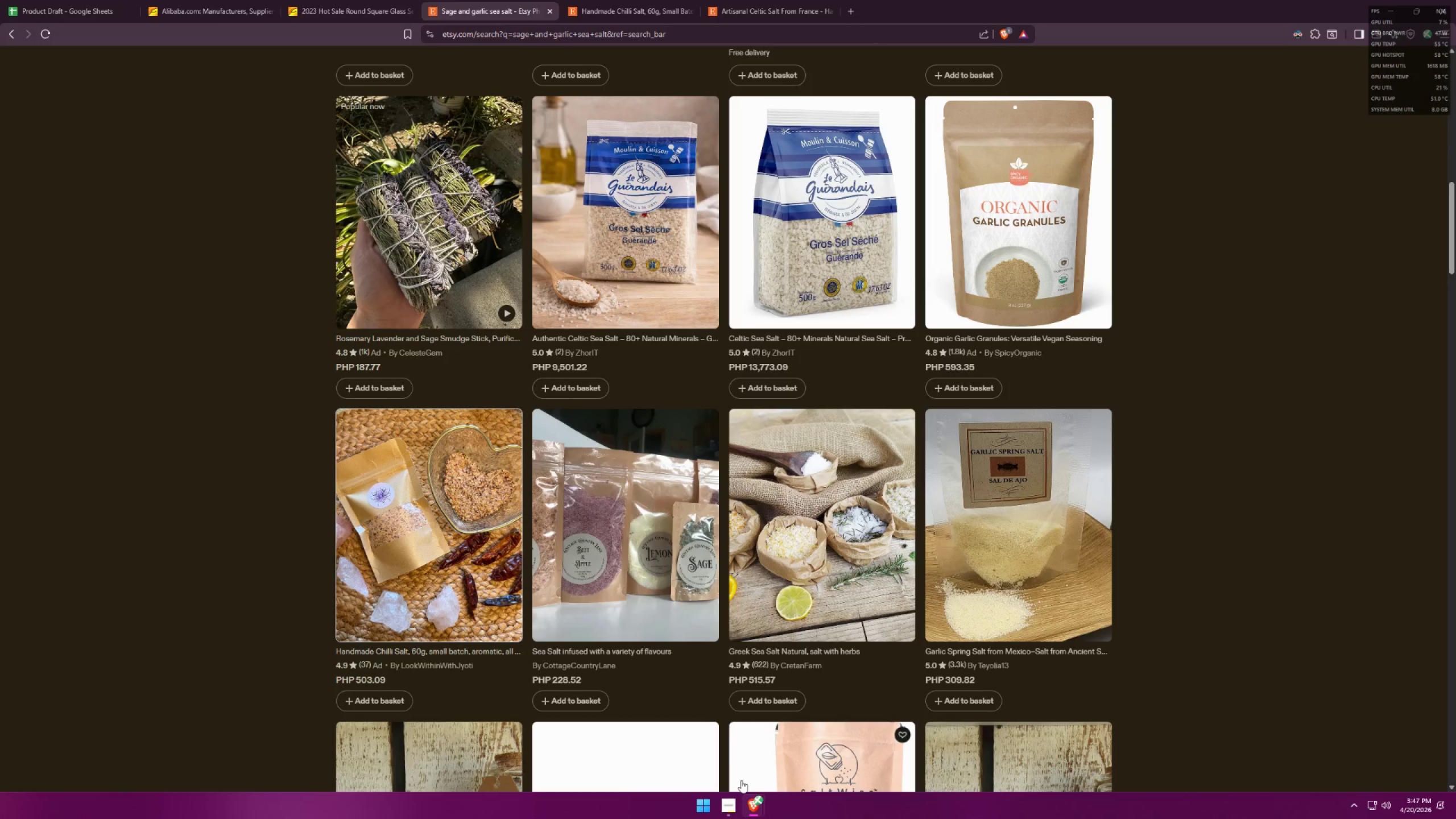 
double_click([802, 757])
 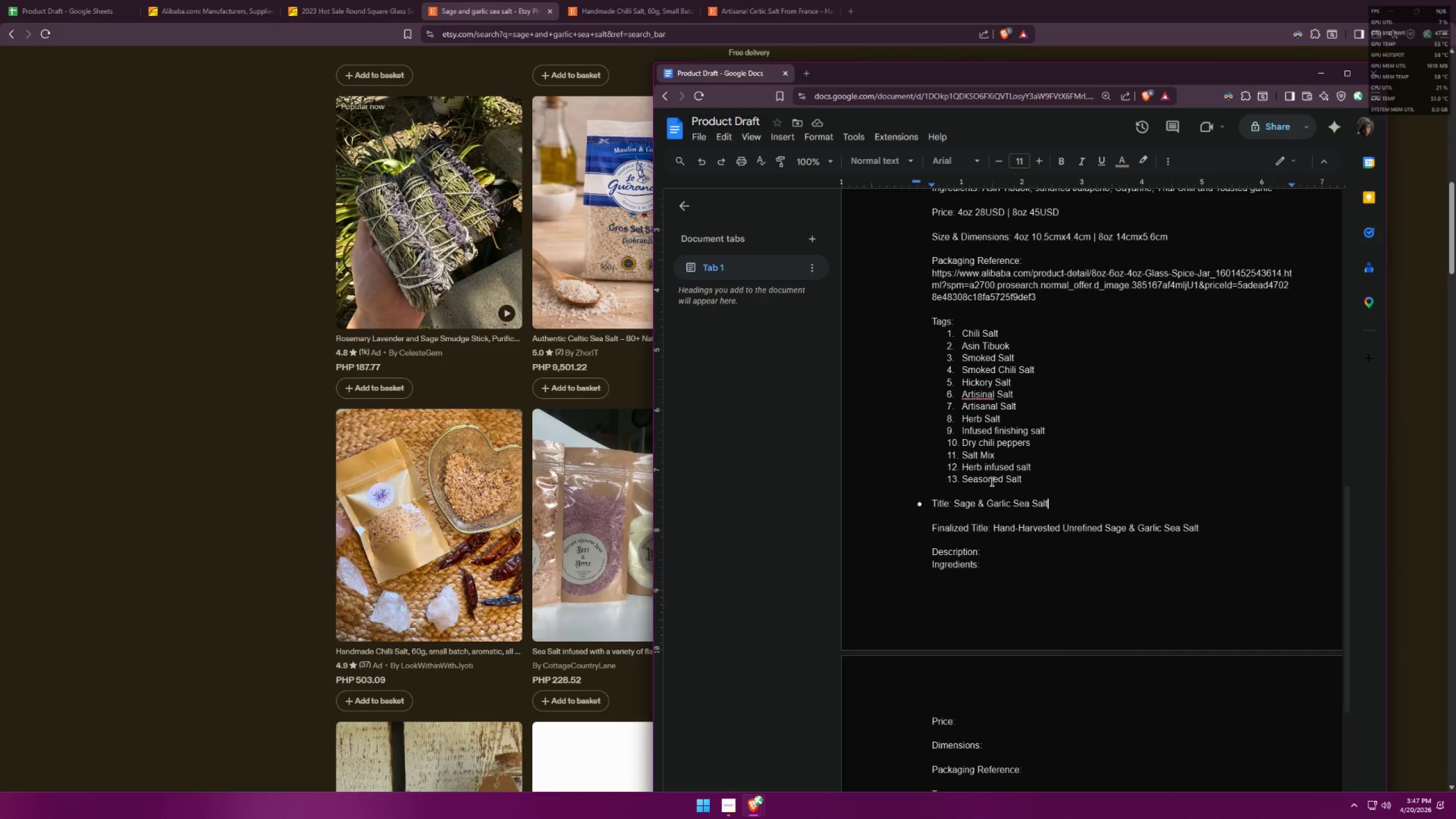 
scroll: coordinate [1039, 521], scroll_direction: down, amount: 2.0
 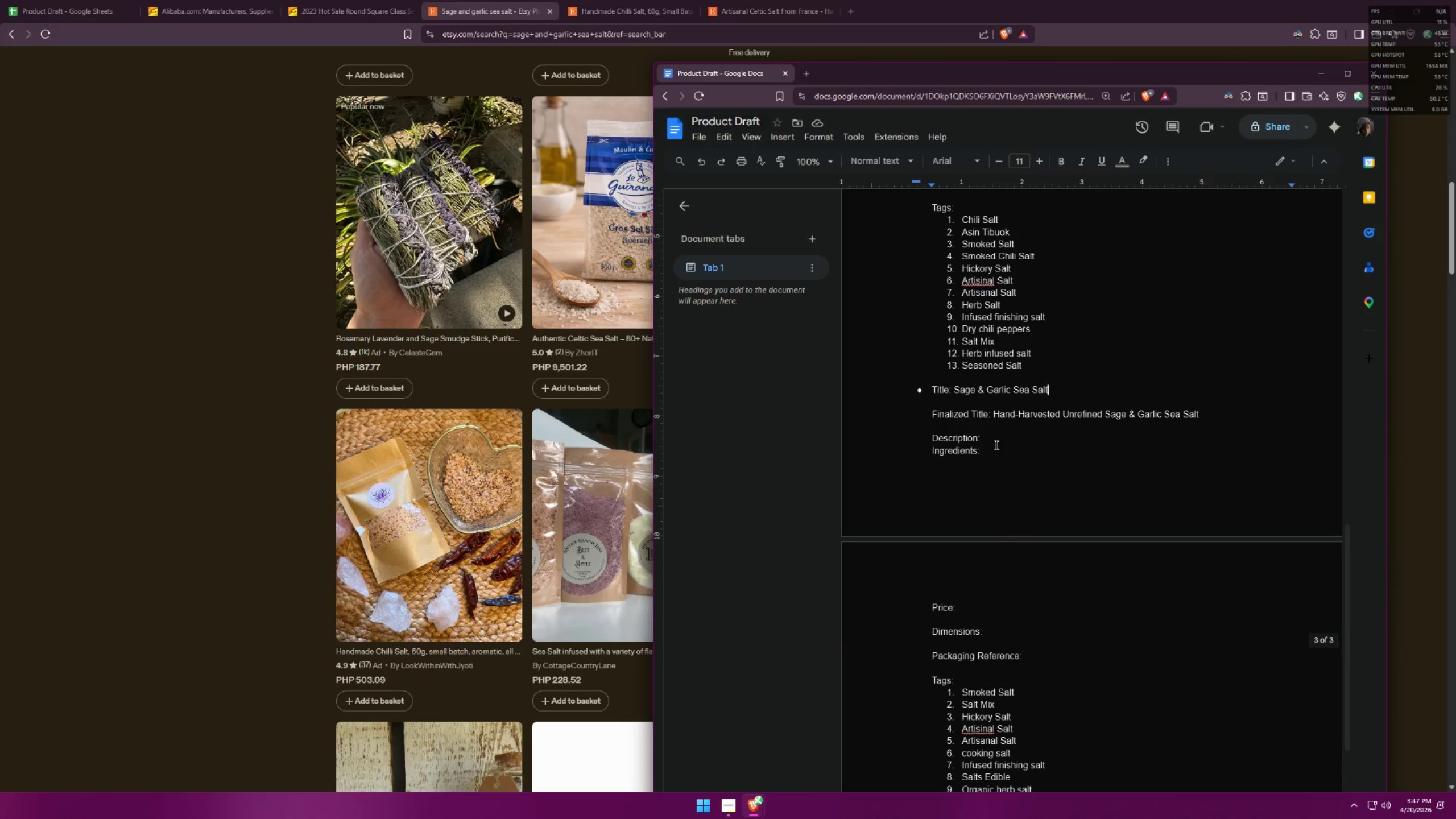 
left_click([1001, 436])
 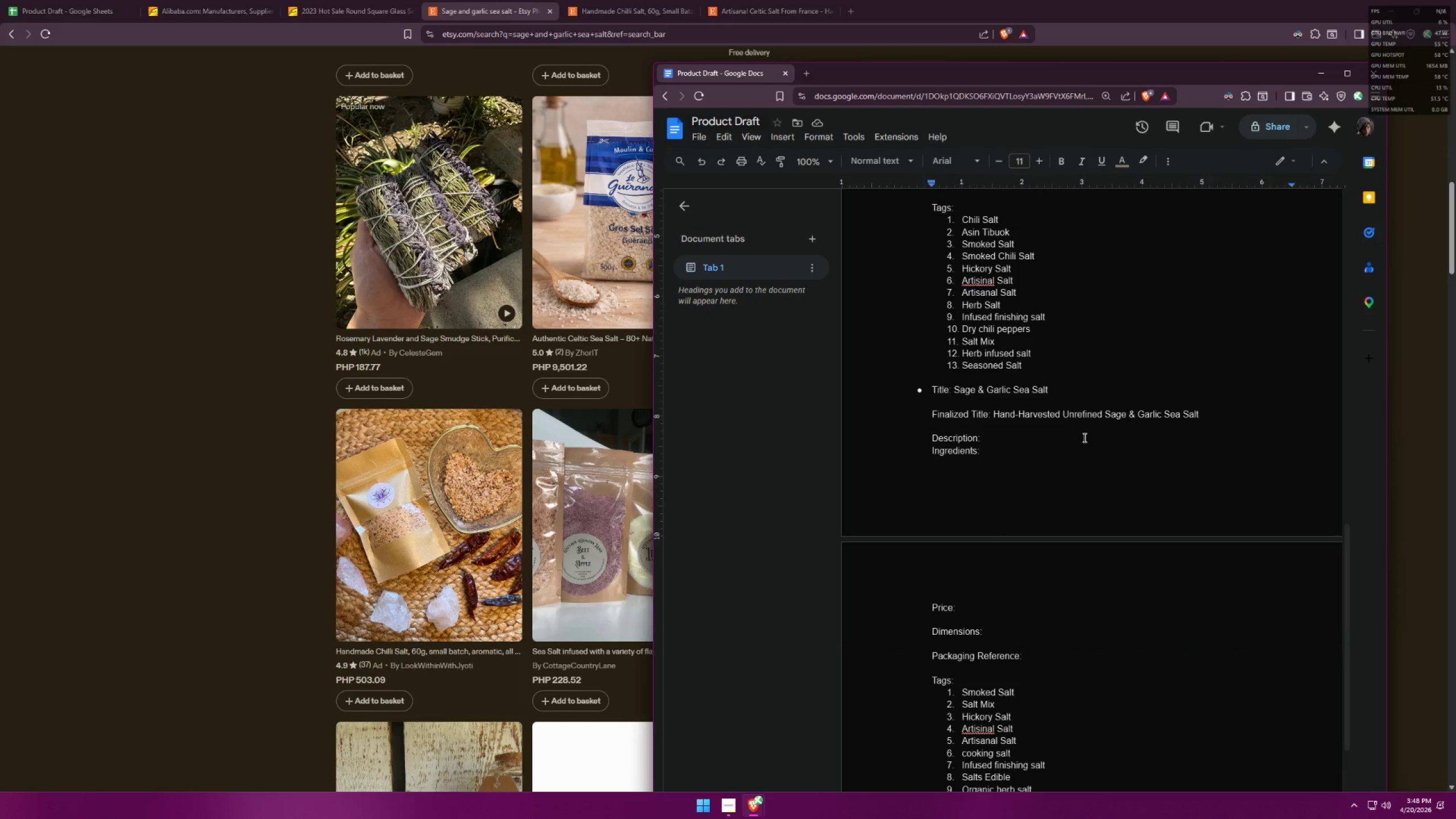 
left_click([1042, 419])
 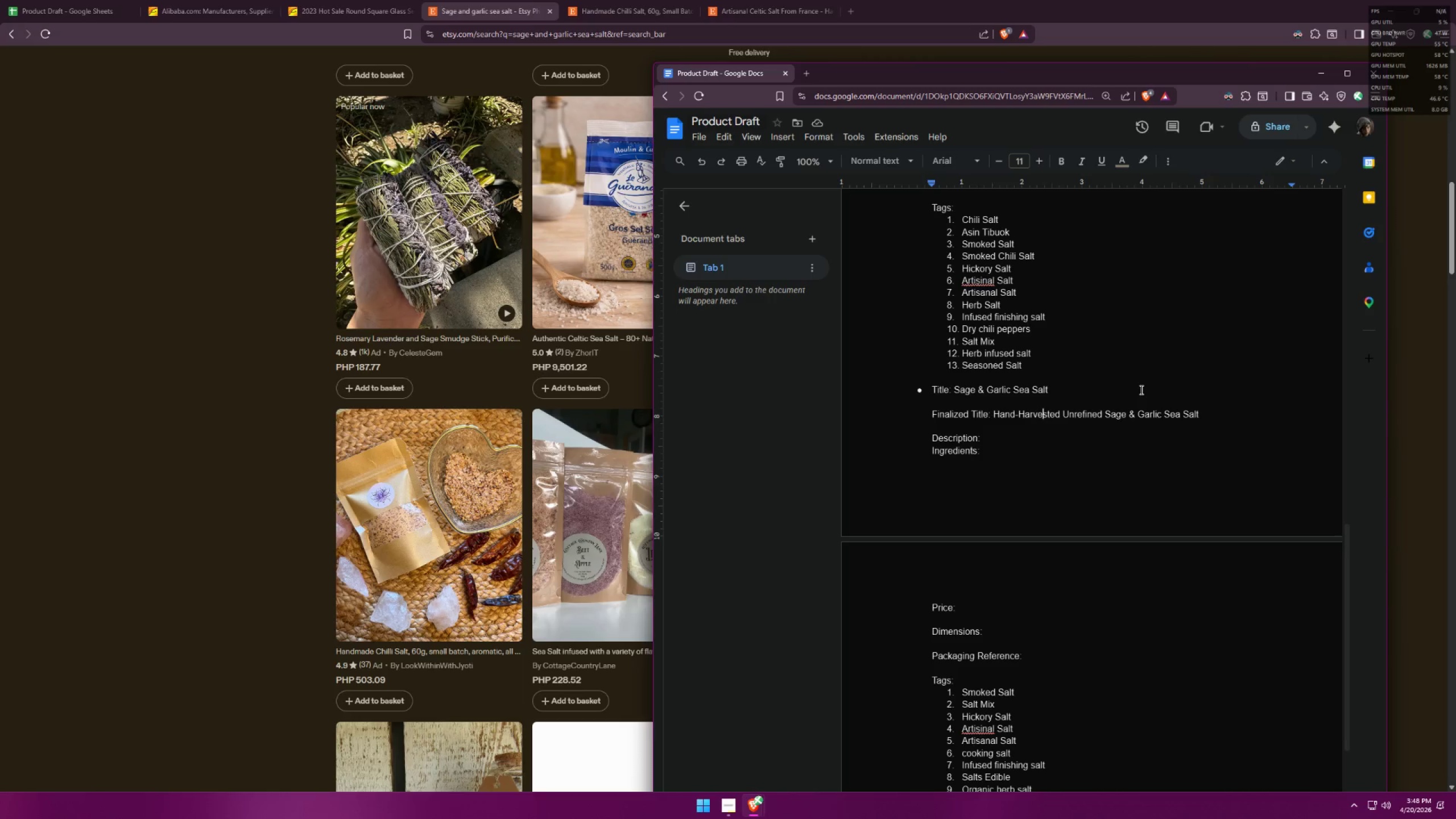 
wait(19.36)
 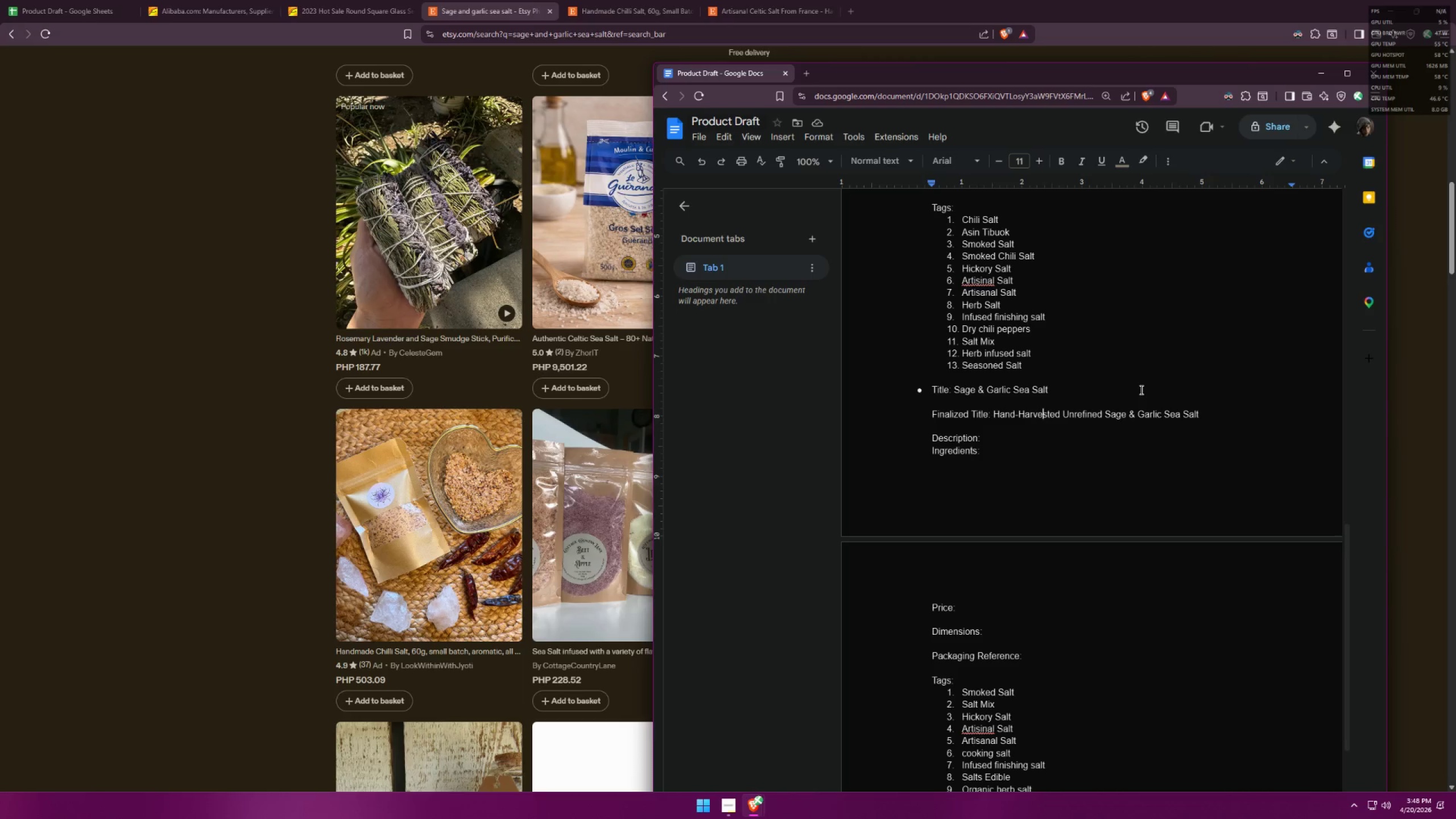 
left_click_drag(start_coordinate=[1106, 411], to_coordinate=[996, 410])
 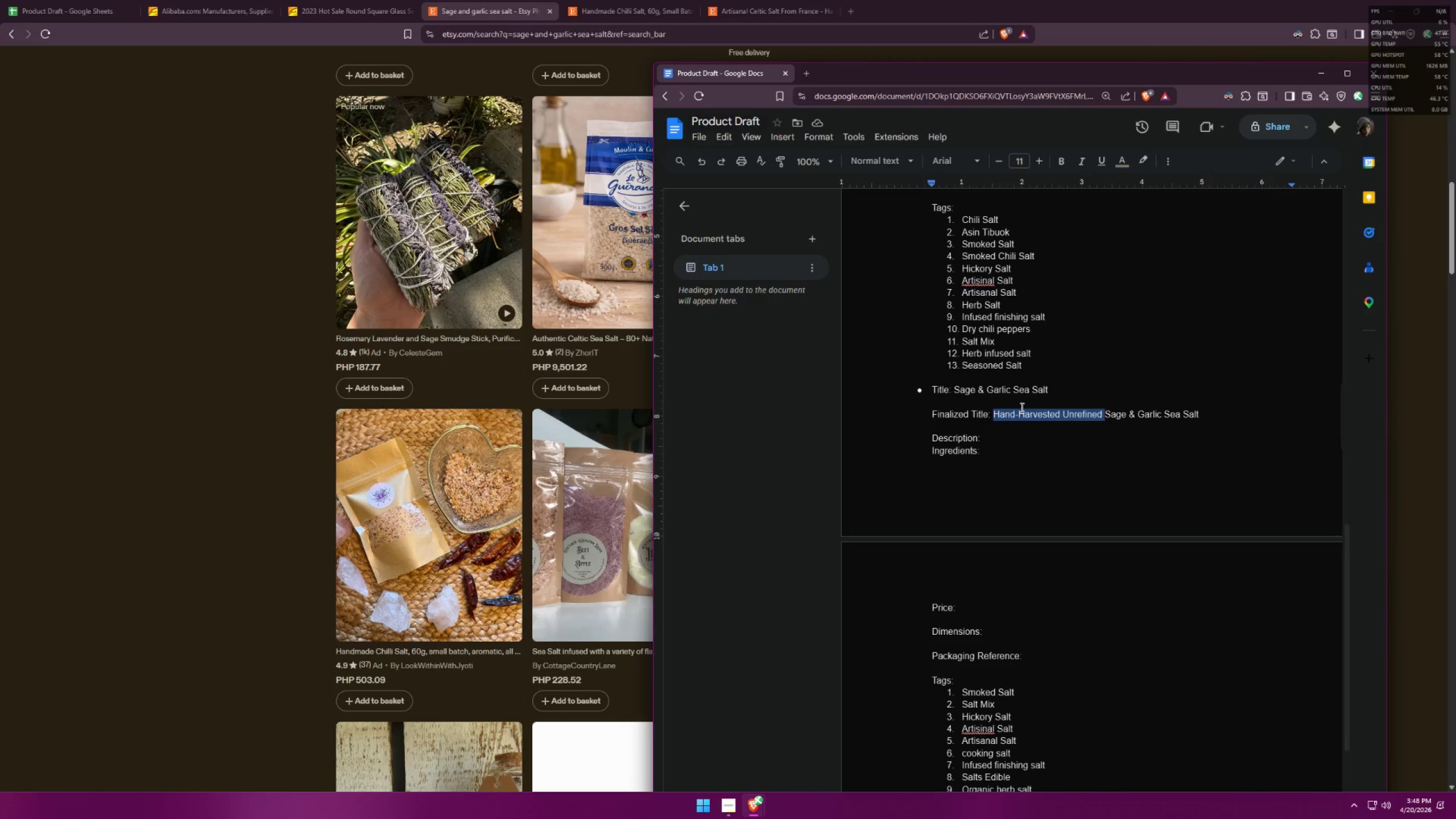 
key(Backspace)
 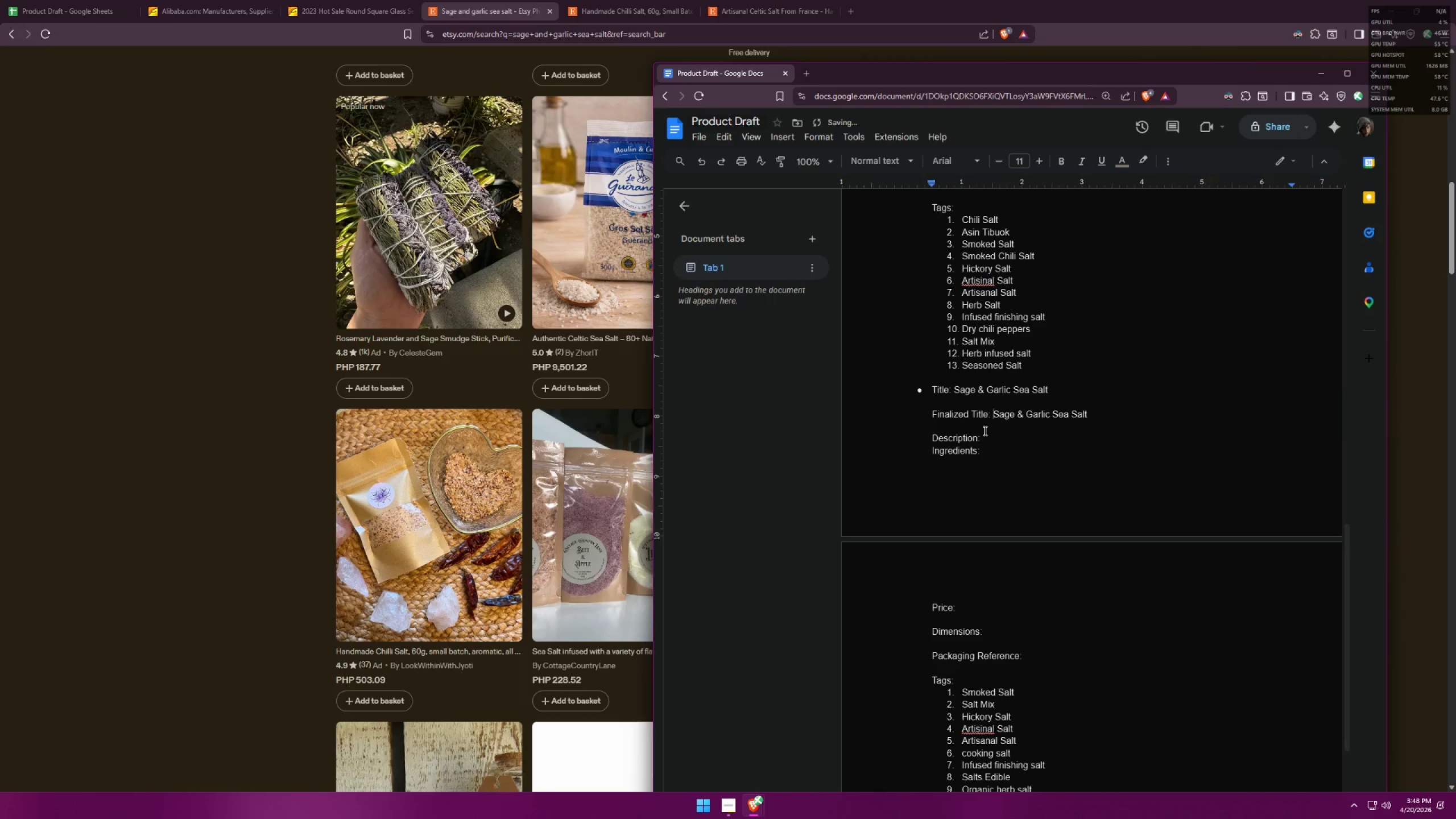 
left_click([1106, 415])
 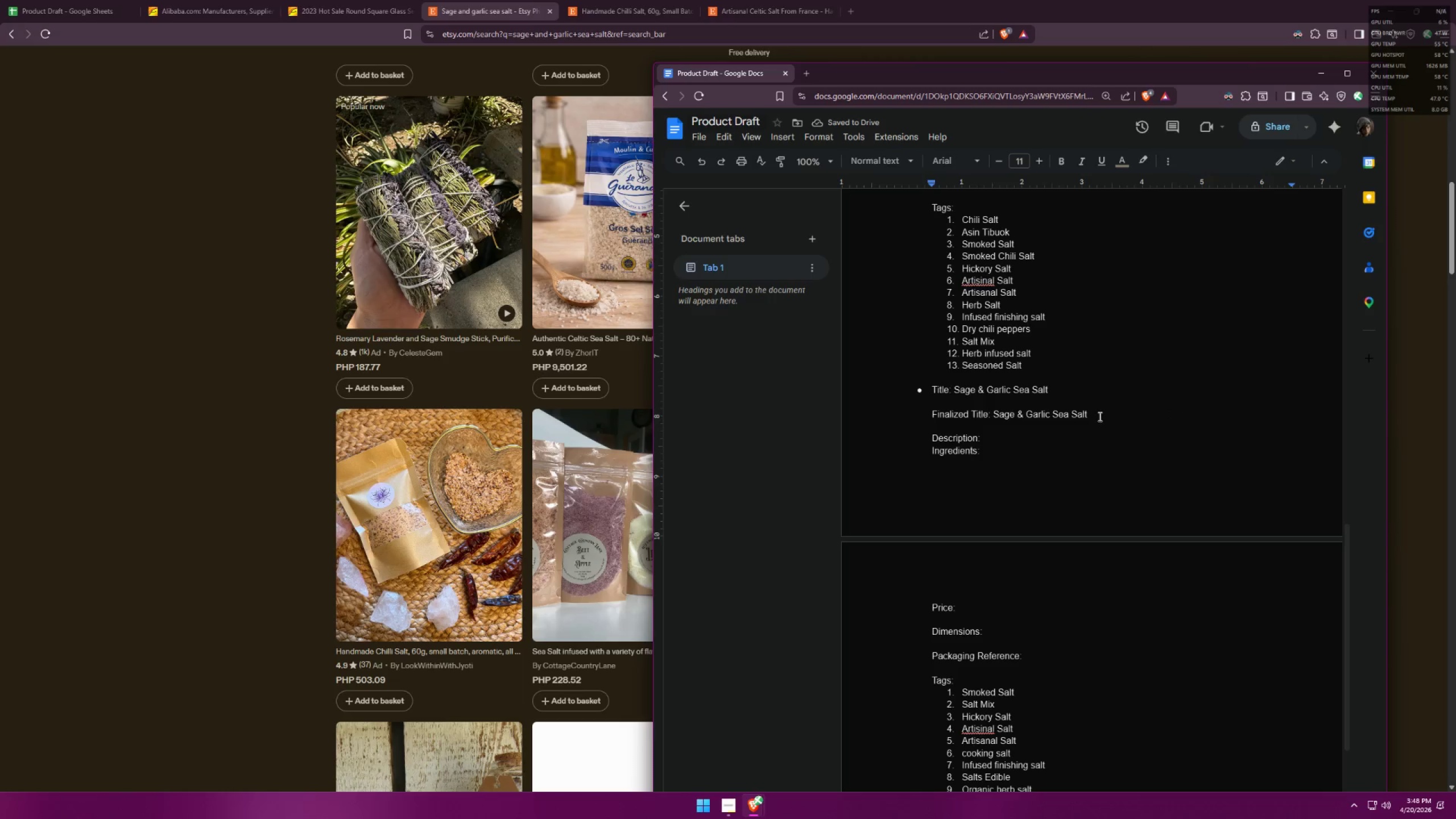 
key(Space)
 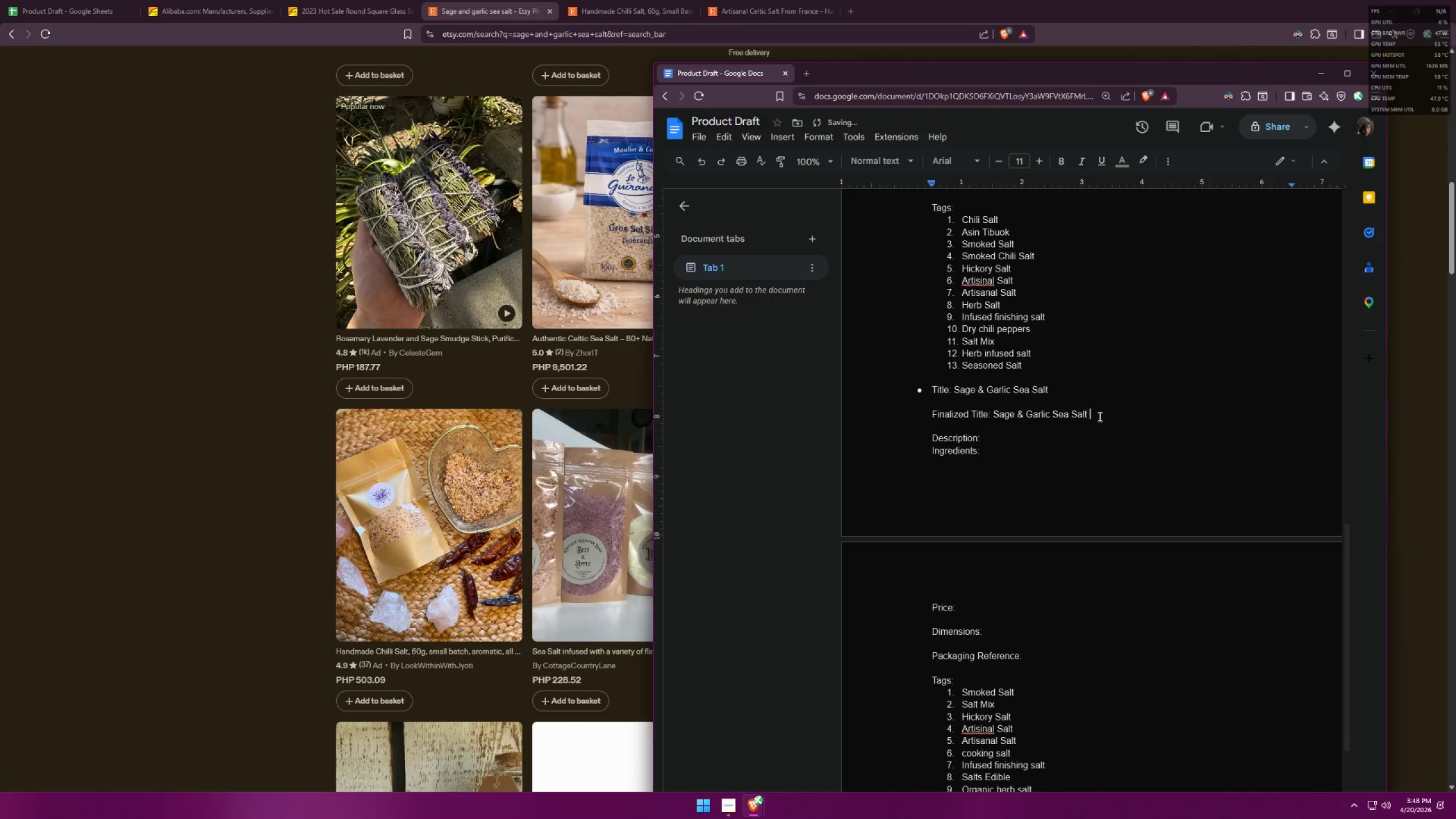 
key(Control+ControlLeft)
 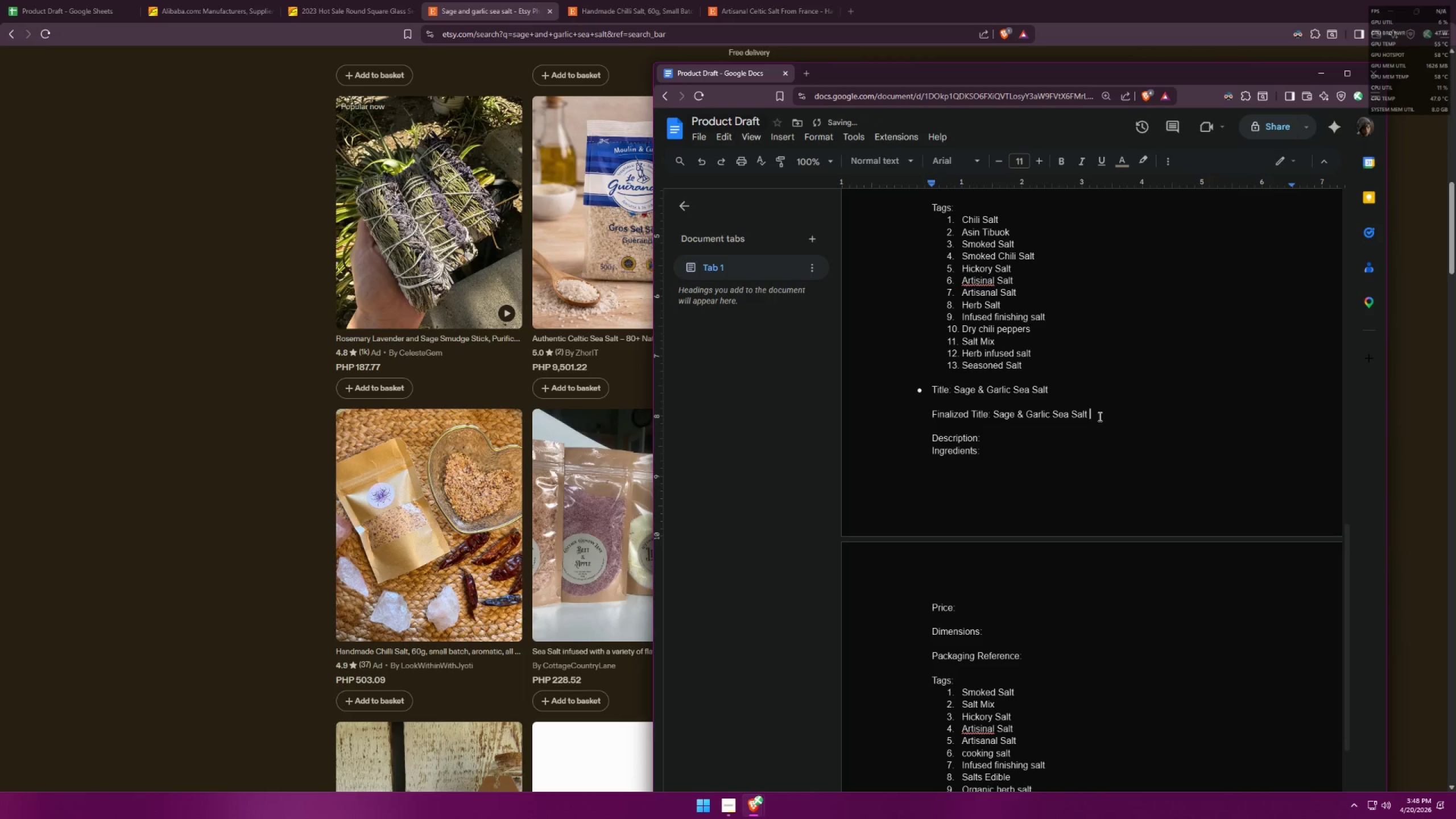 
key(Control+V)
 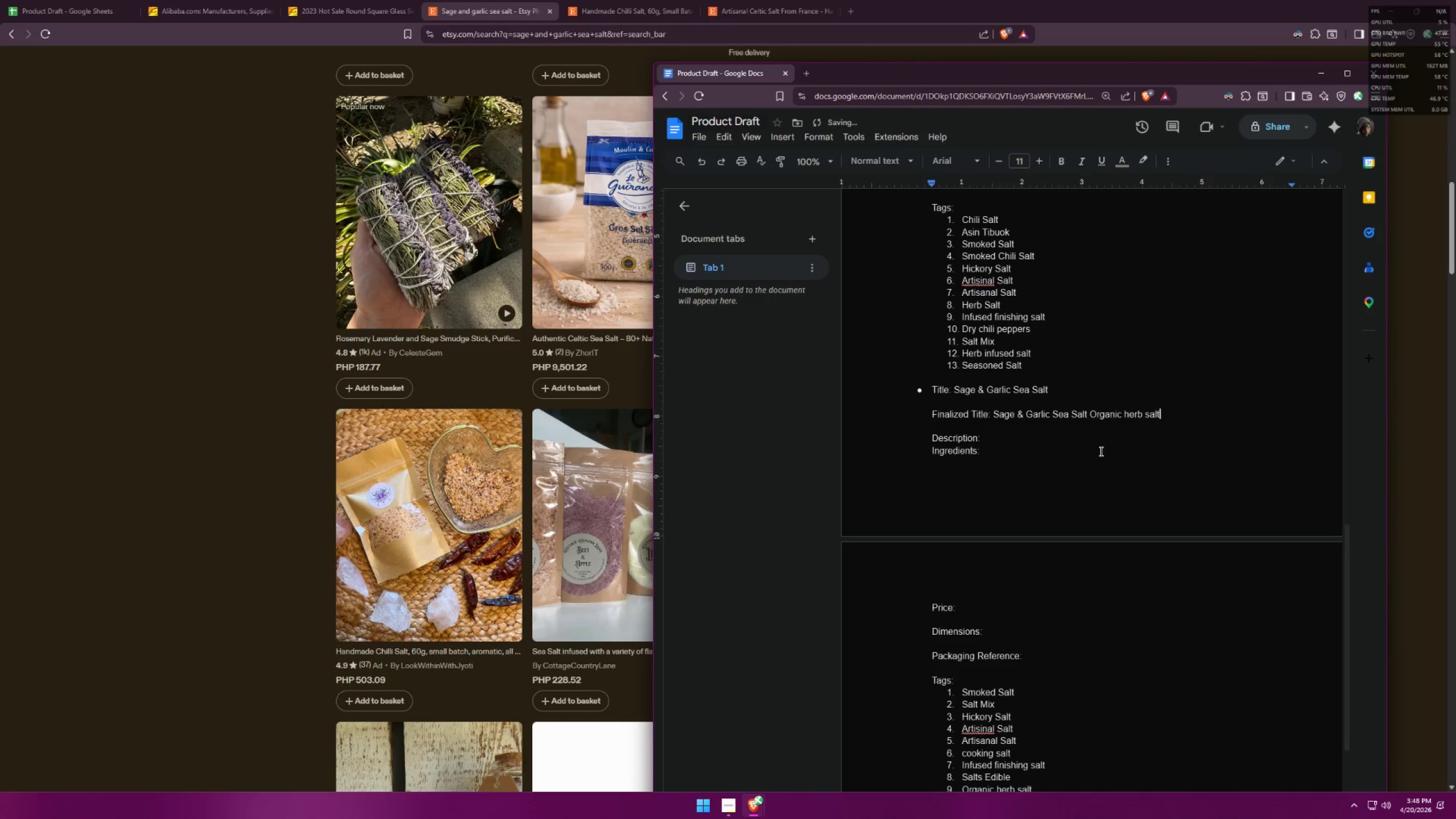 
key(Control+Z)
 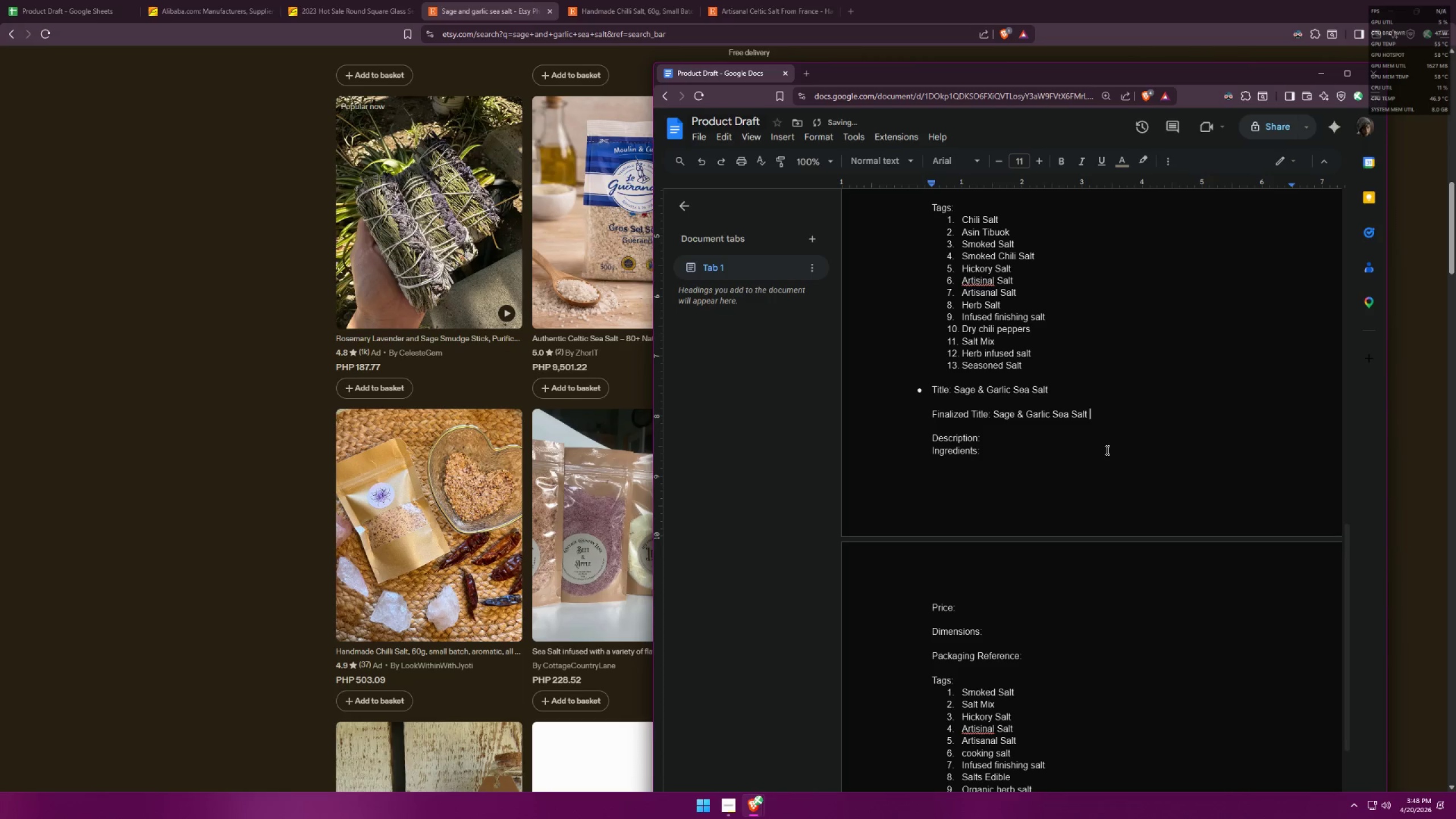 
key(Control+Z)
 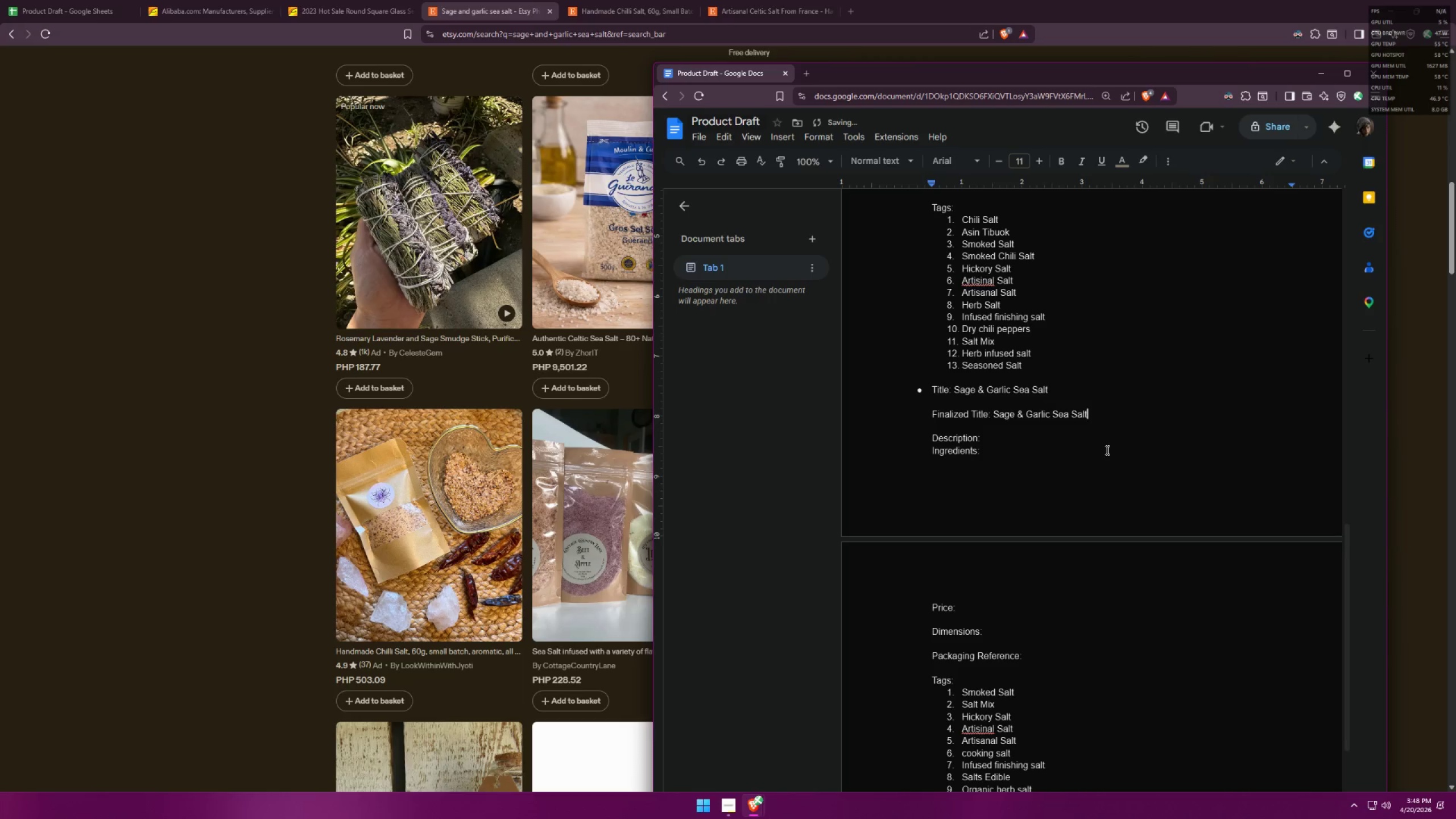 
key(Control+Z)
 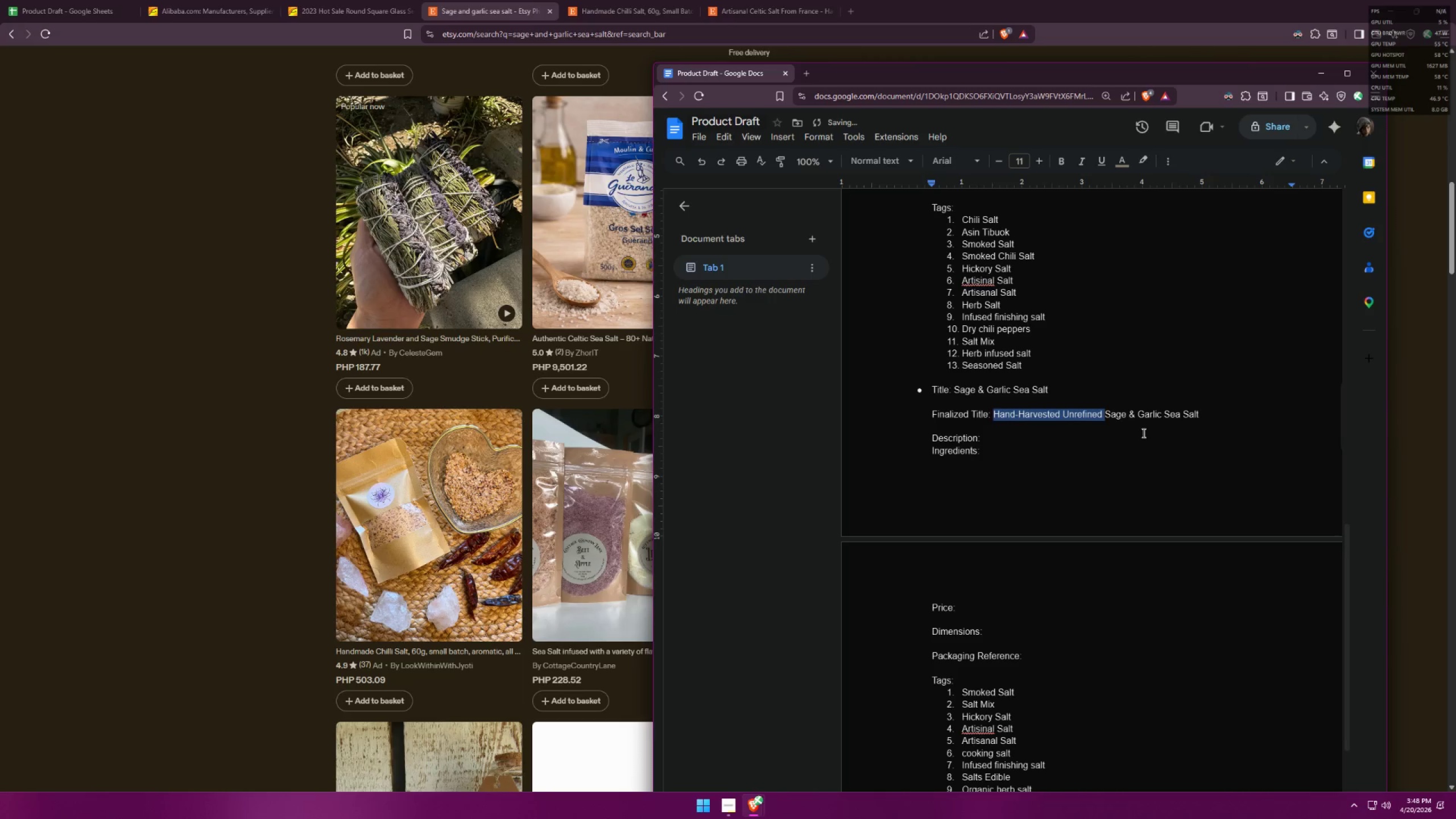 
key(Control+C)
 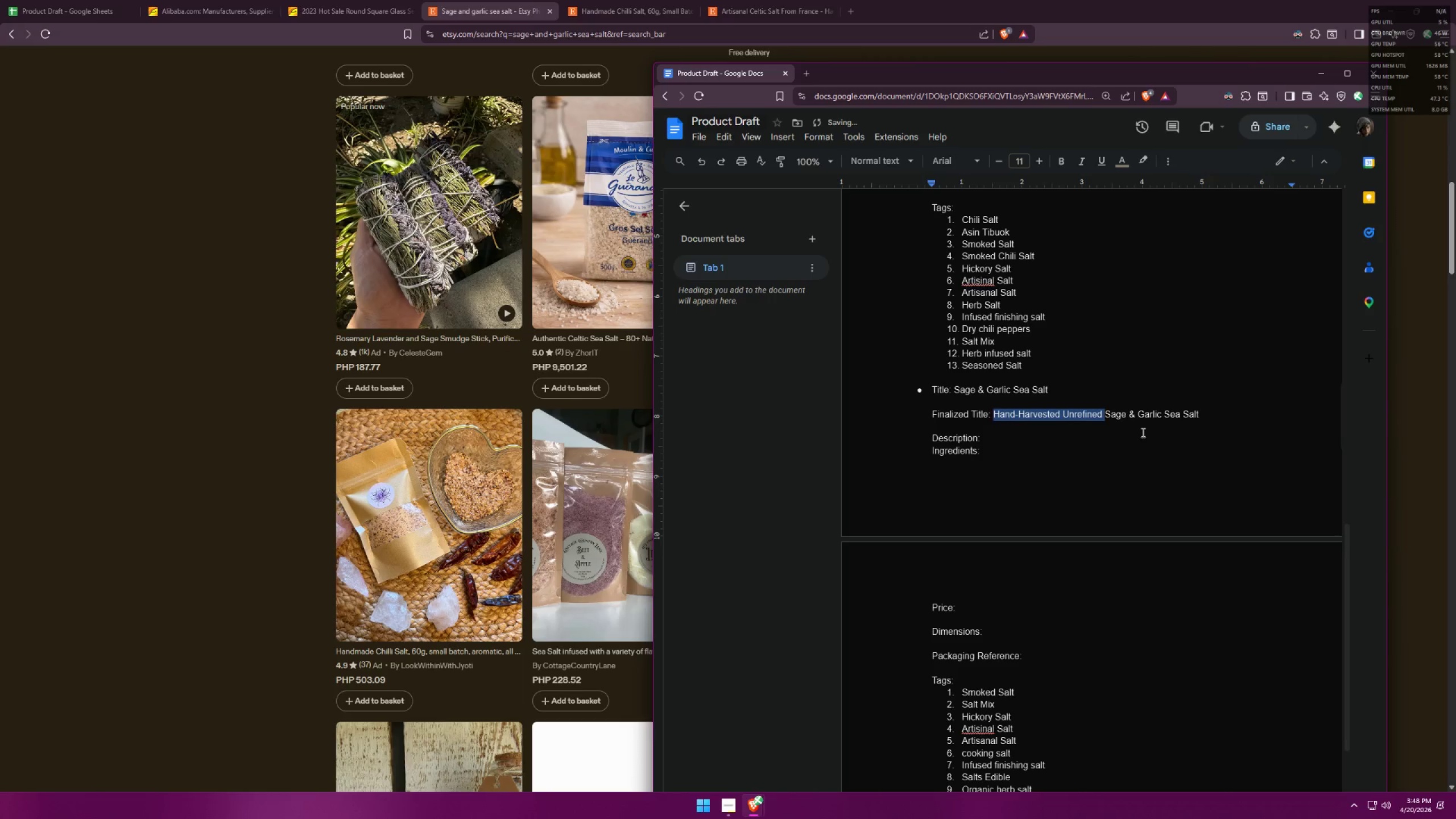 
key(Backspace)
 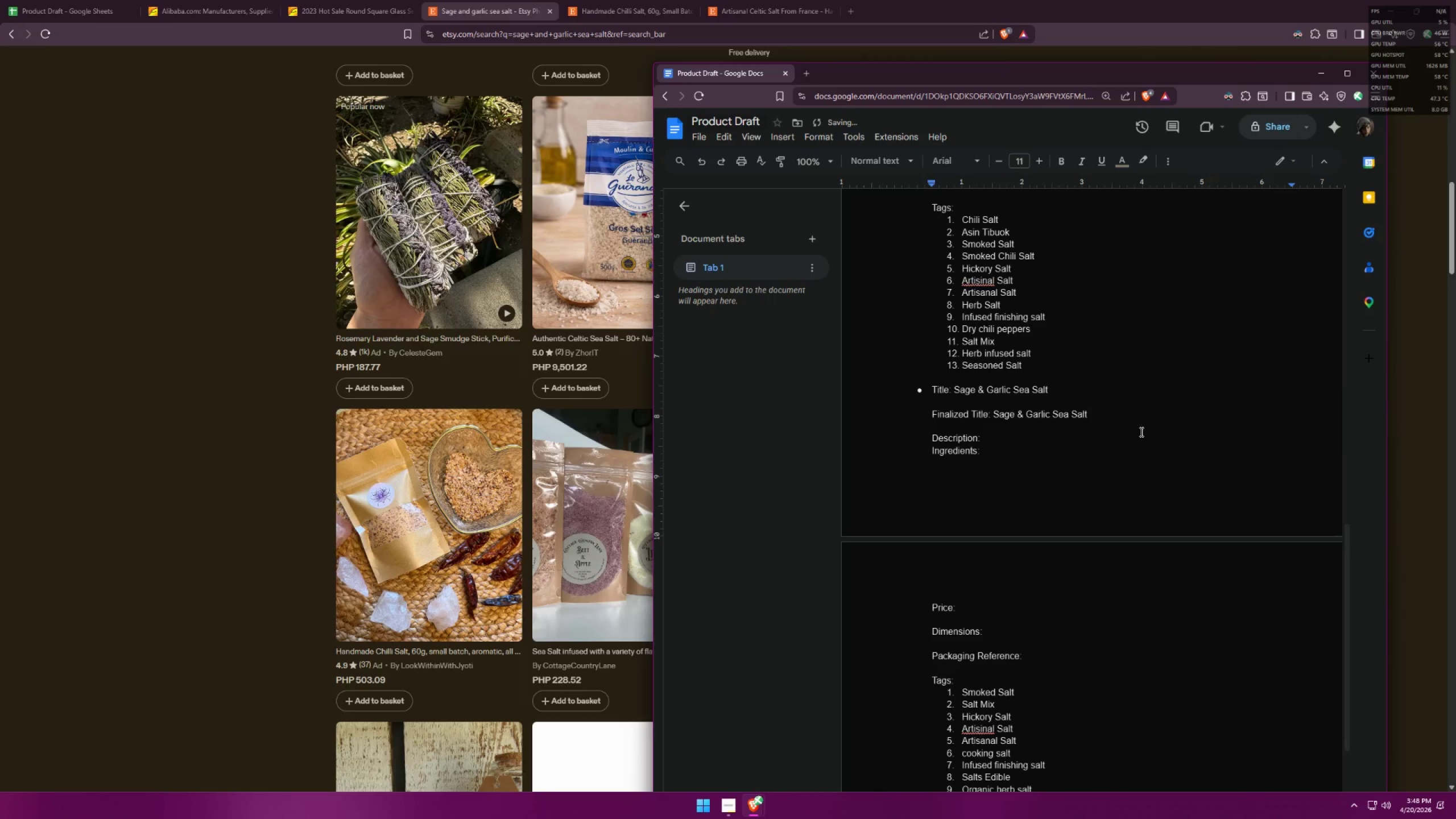 
left_click([1109, 416])
 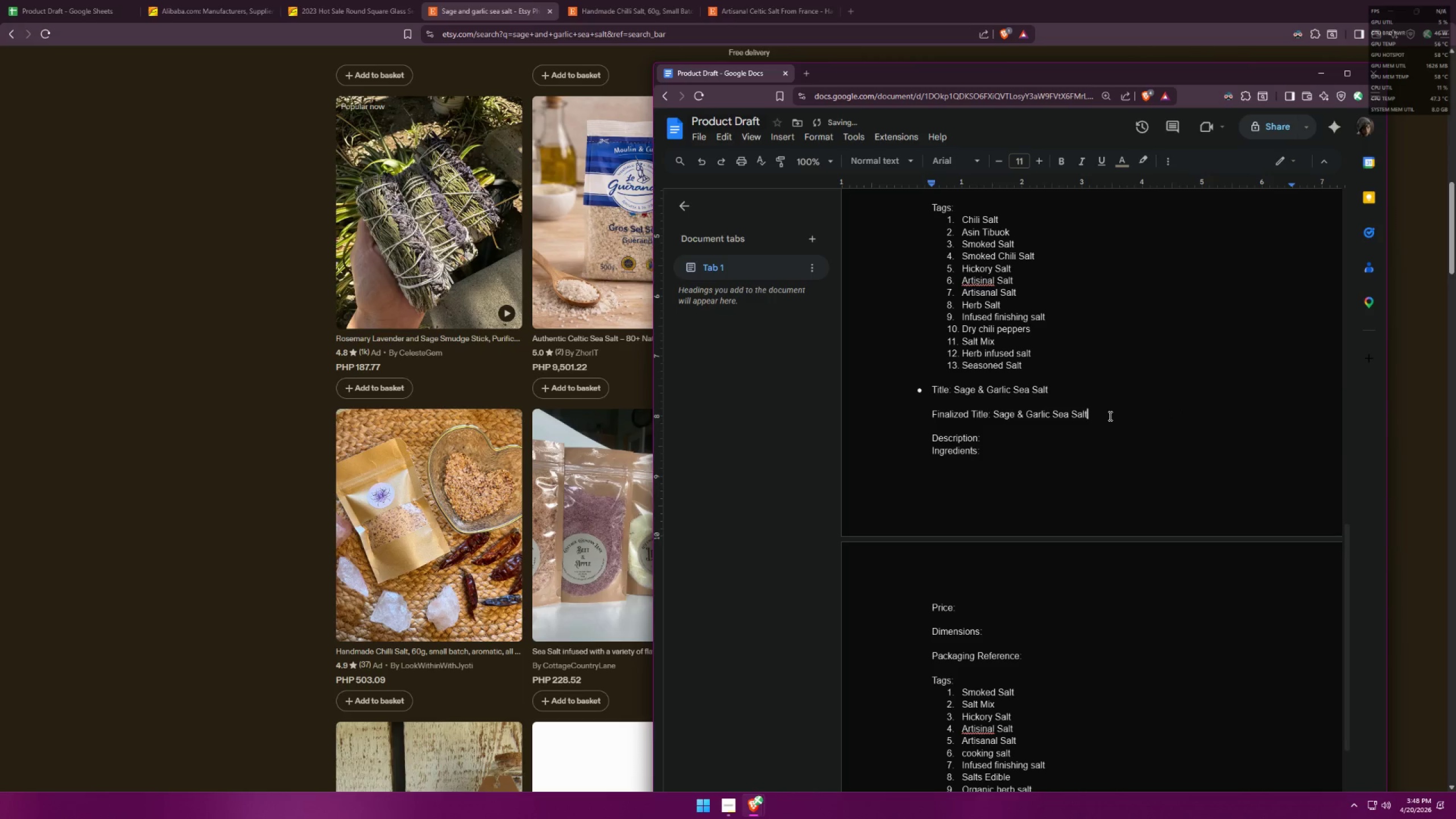 
key(Space)
 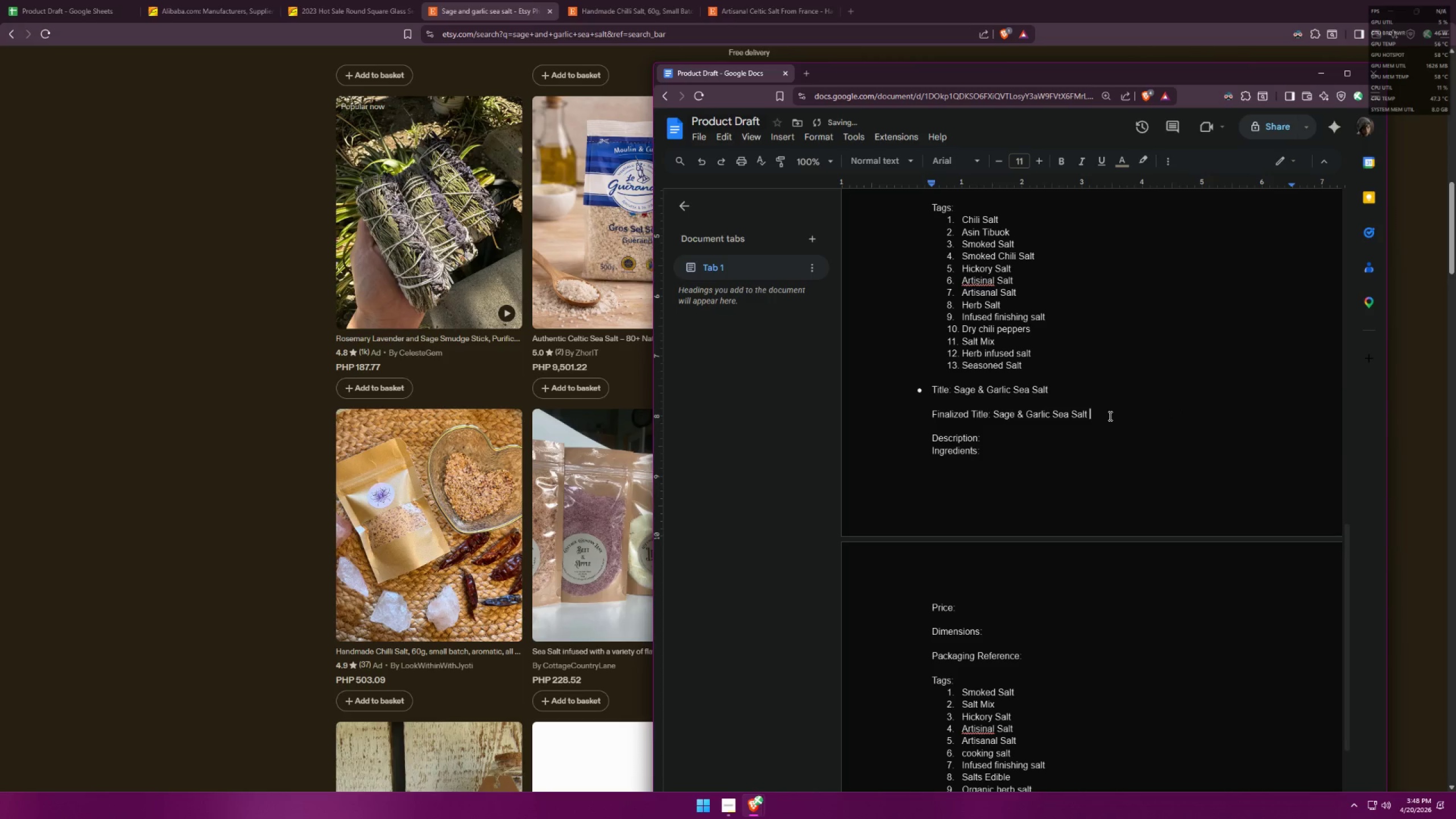 
key(Control+ControlLeft)
 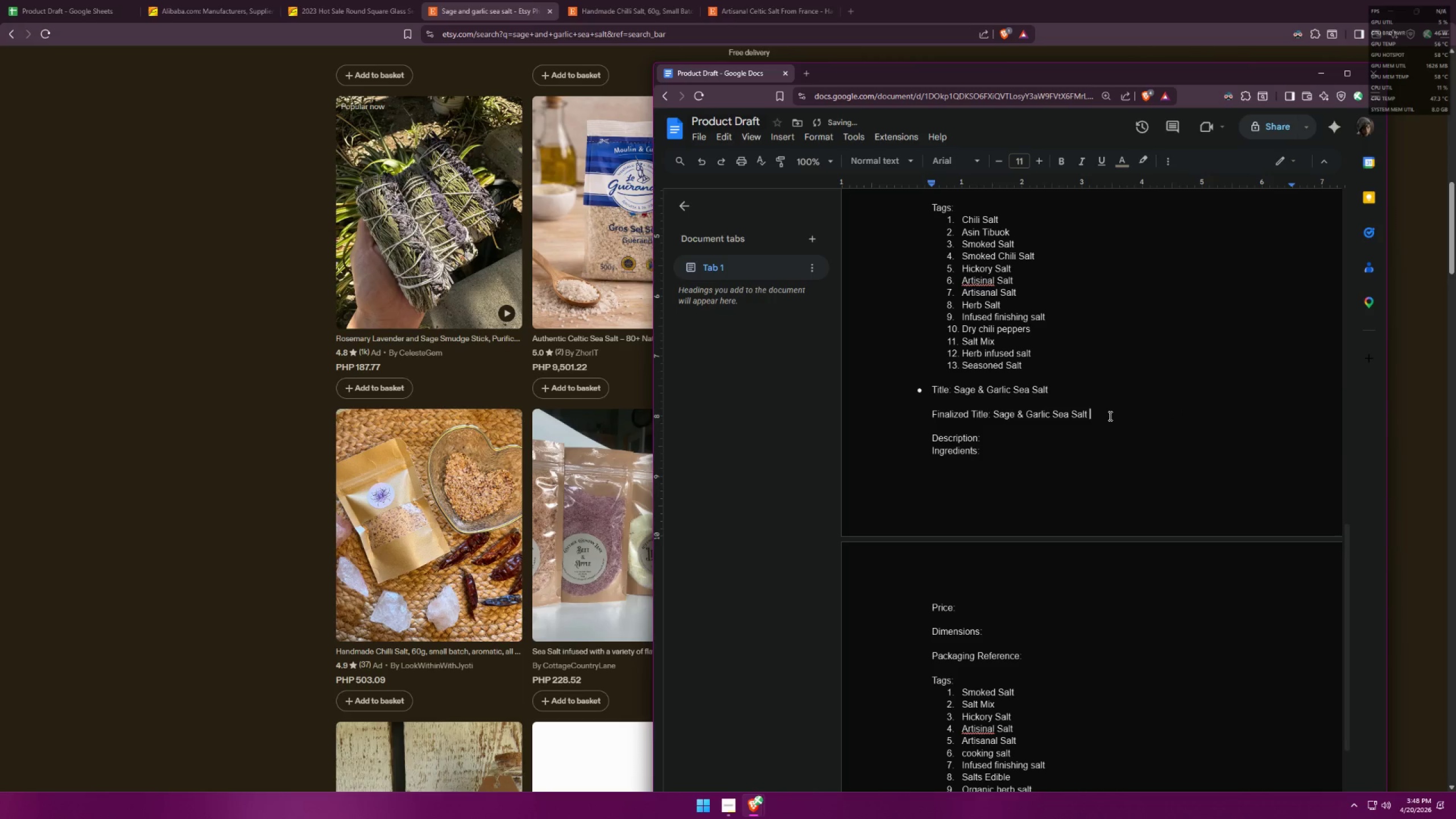 
key(Control+V)
 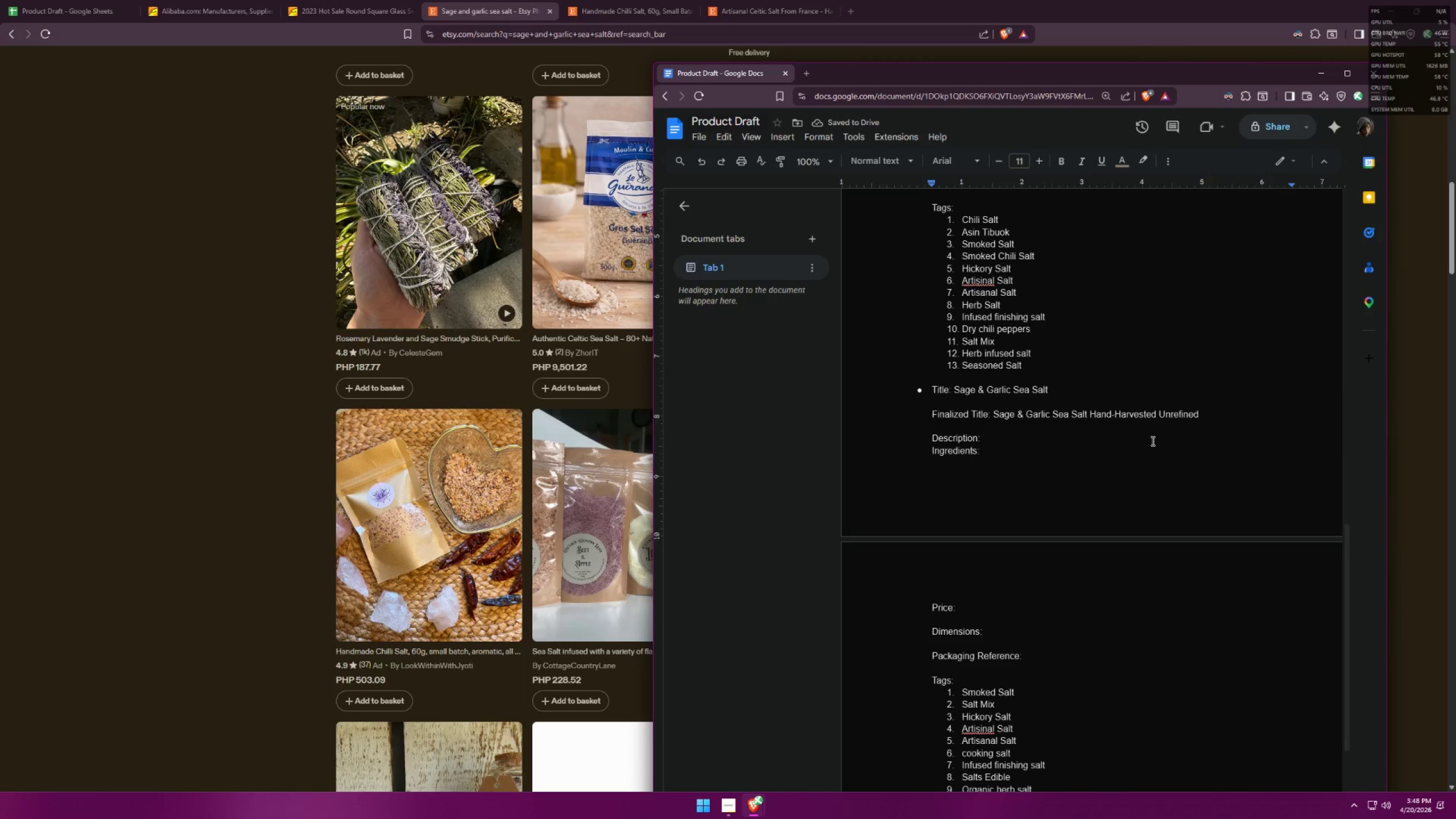 
type(Small-Batch Farmhouse Herb)
 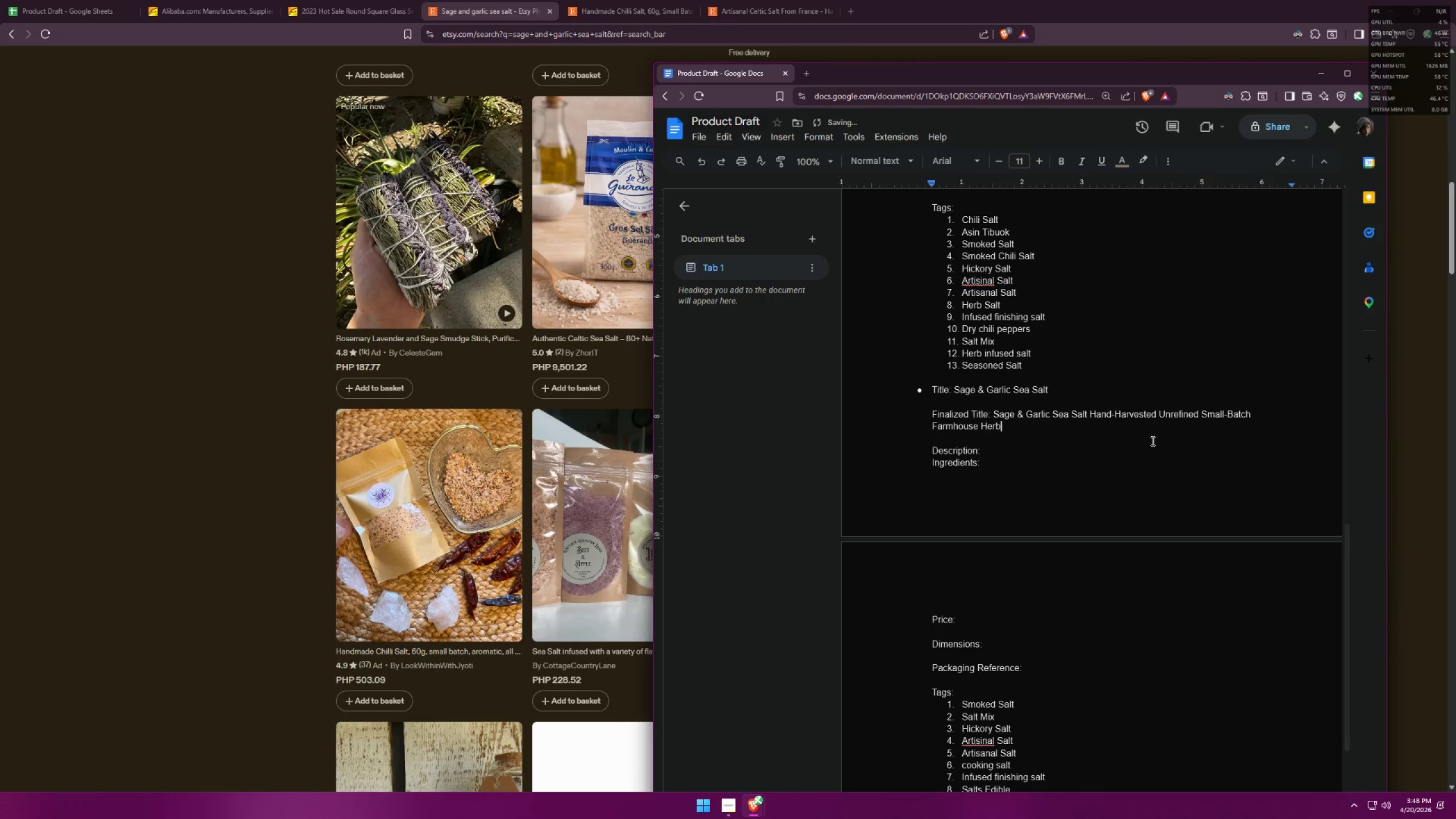 
left_click([1052, 462])
 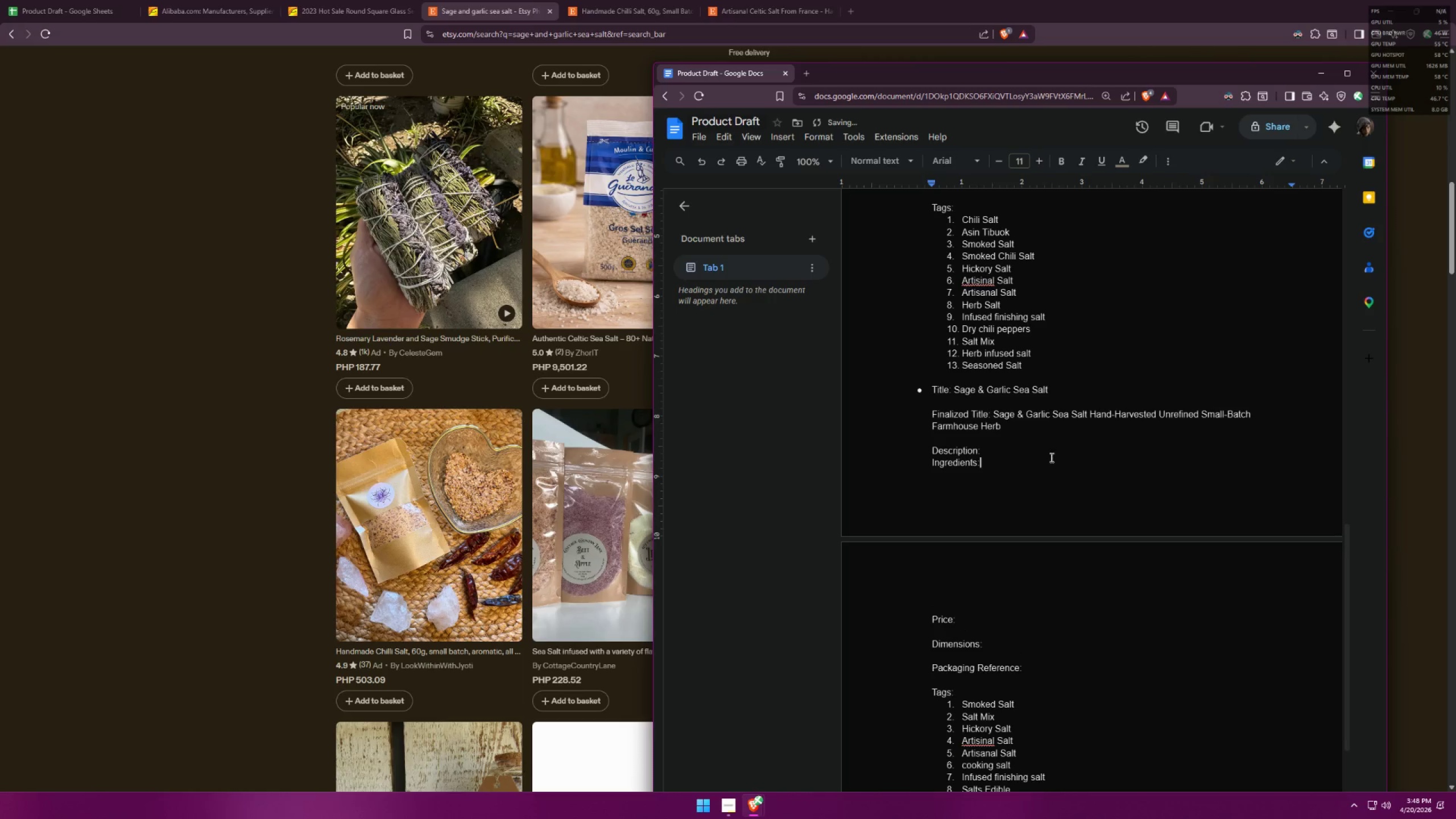 
left_click([1050, 456])
 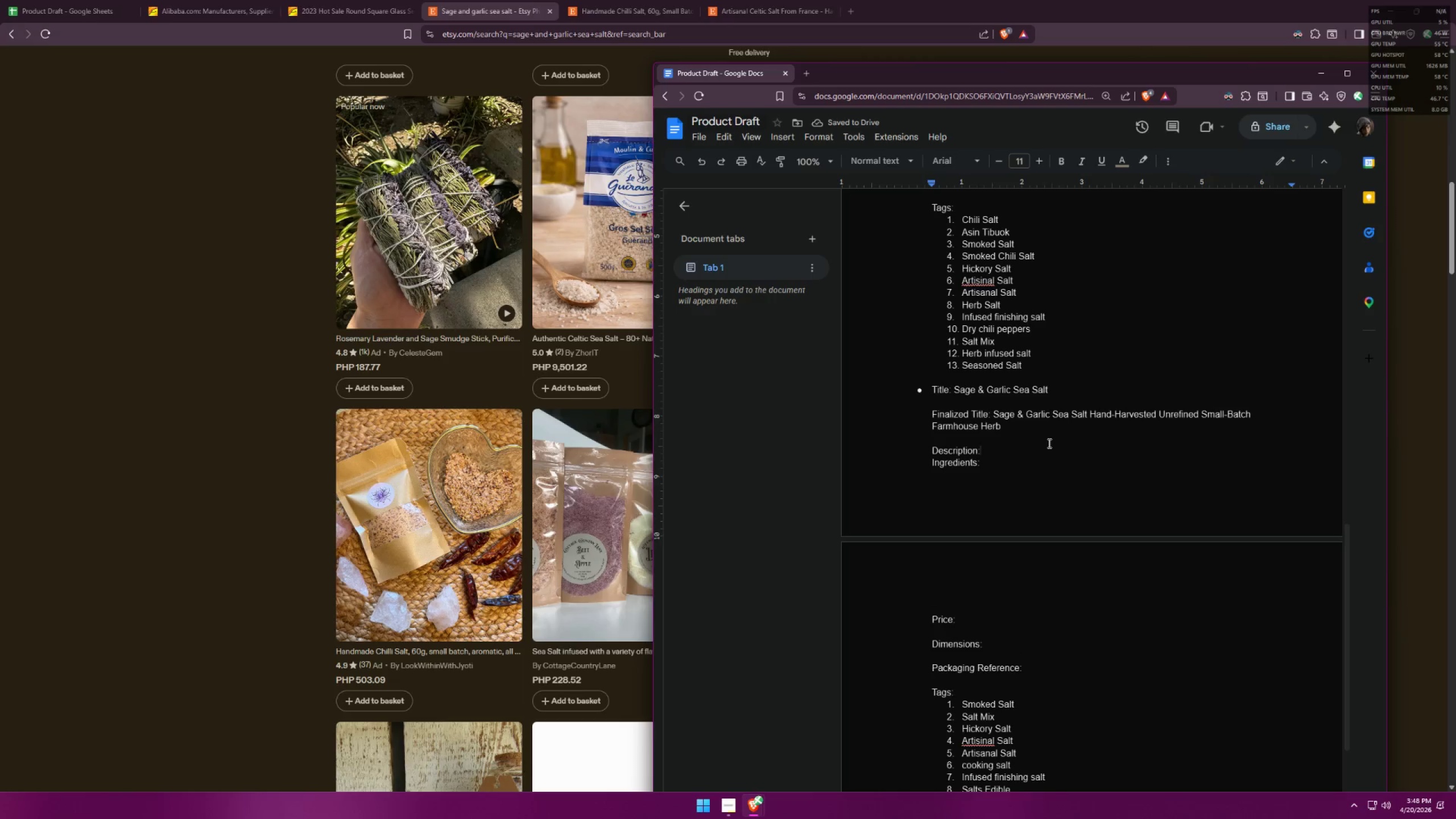 
key(Space)
 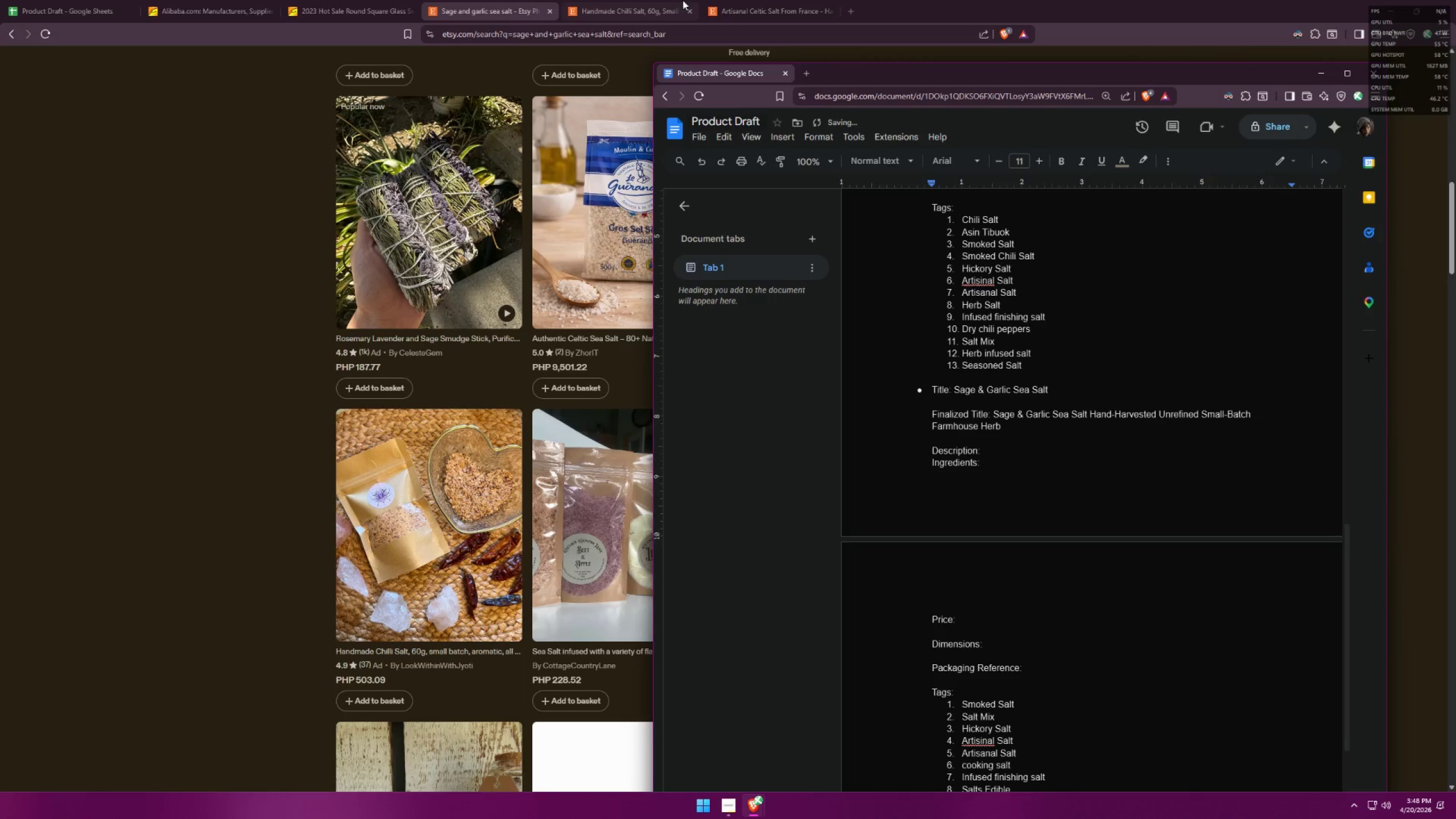 
left_click([627, 0])
 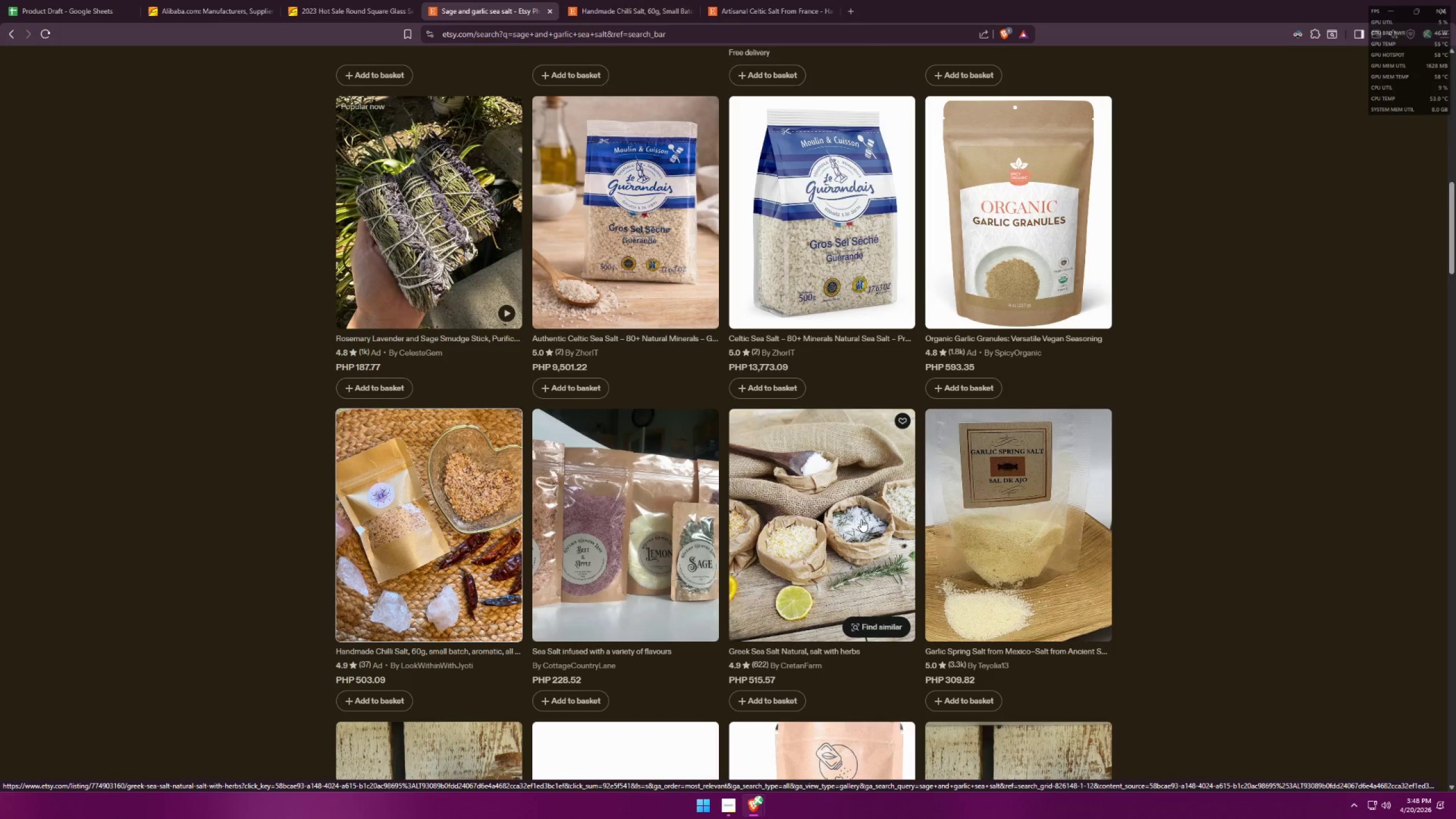 
wait(7.02)
 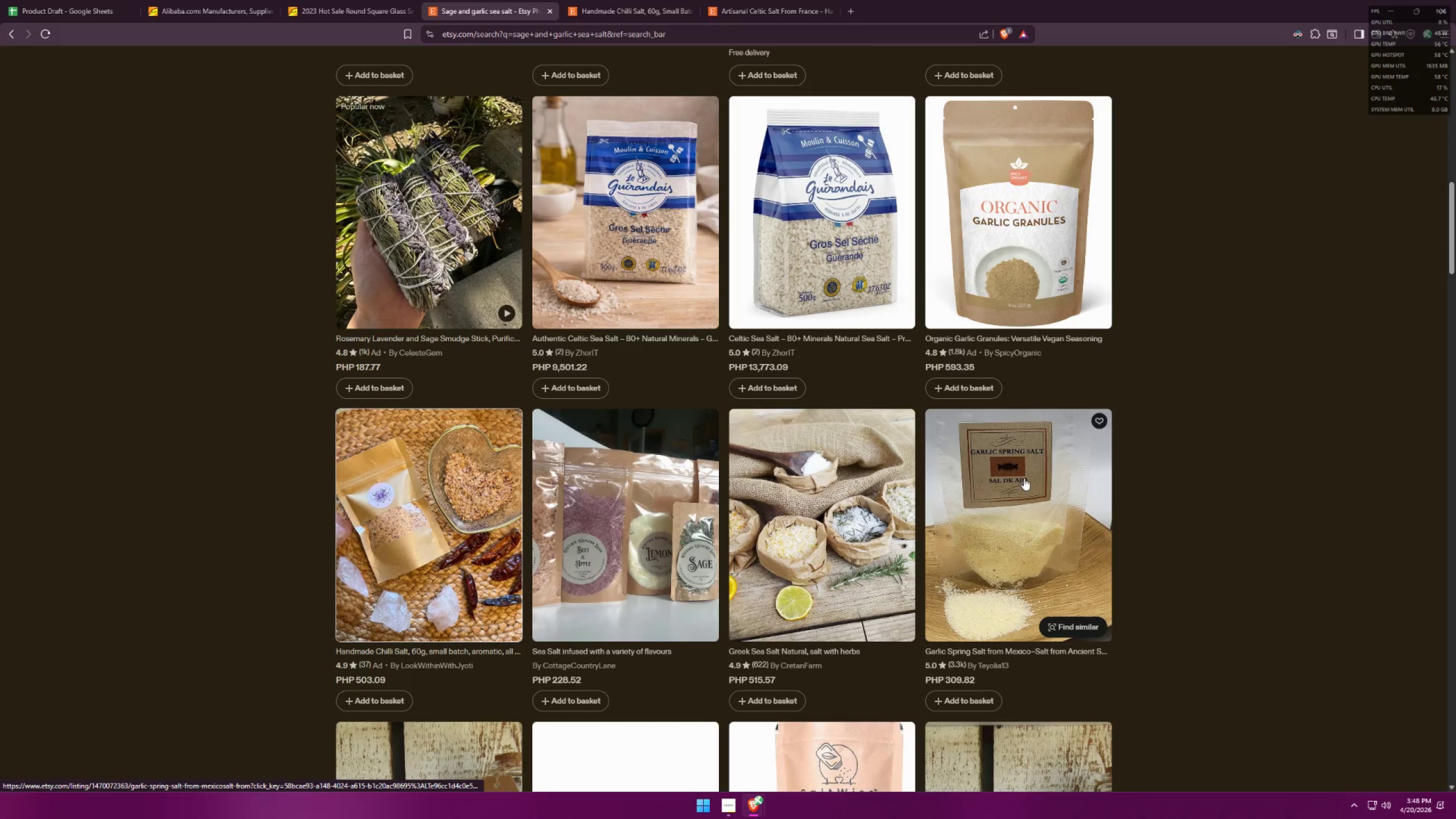 
left_click([861, 516])
 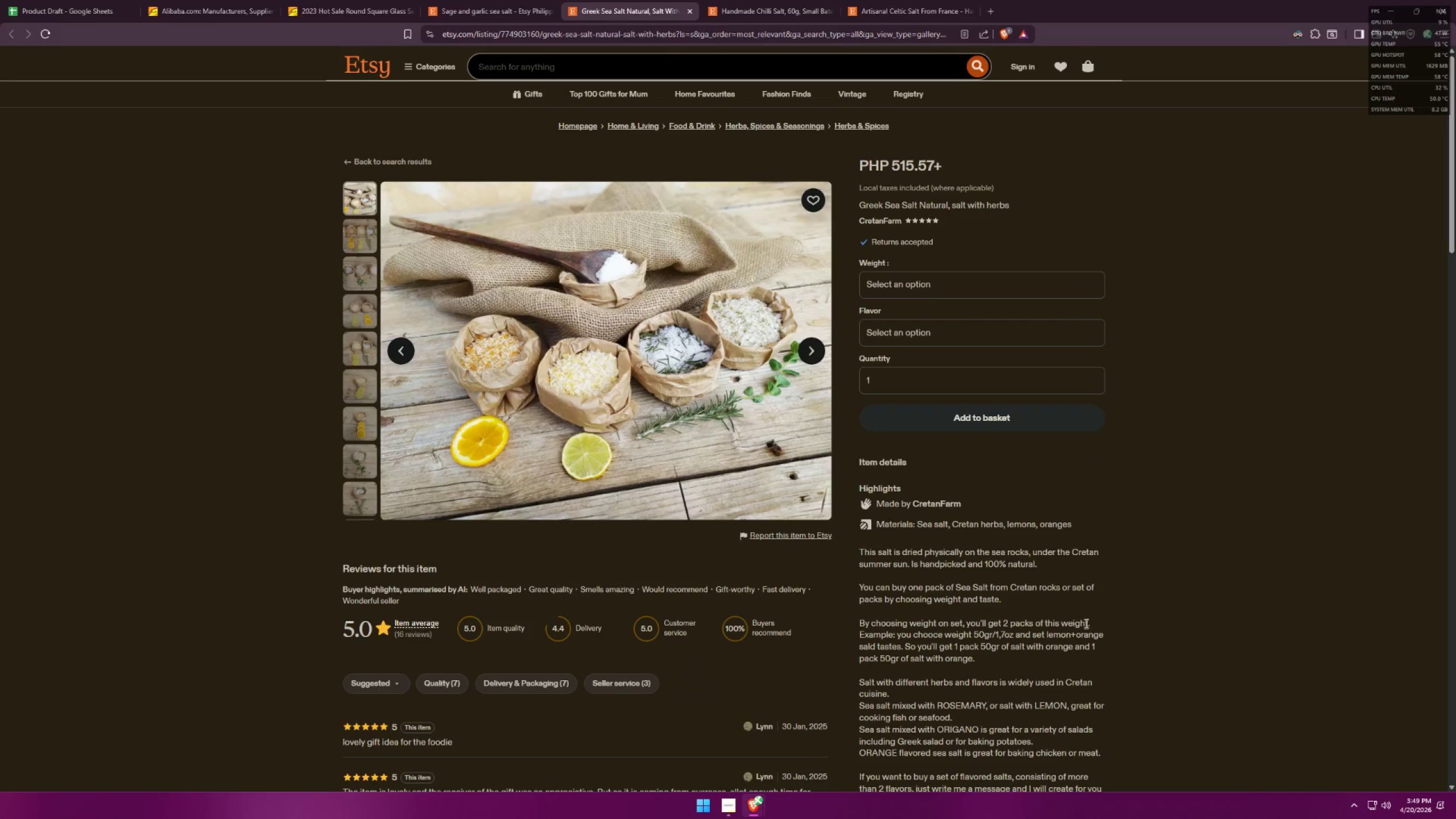 
wait(7.03)
 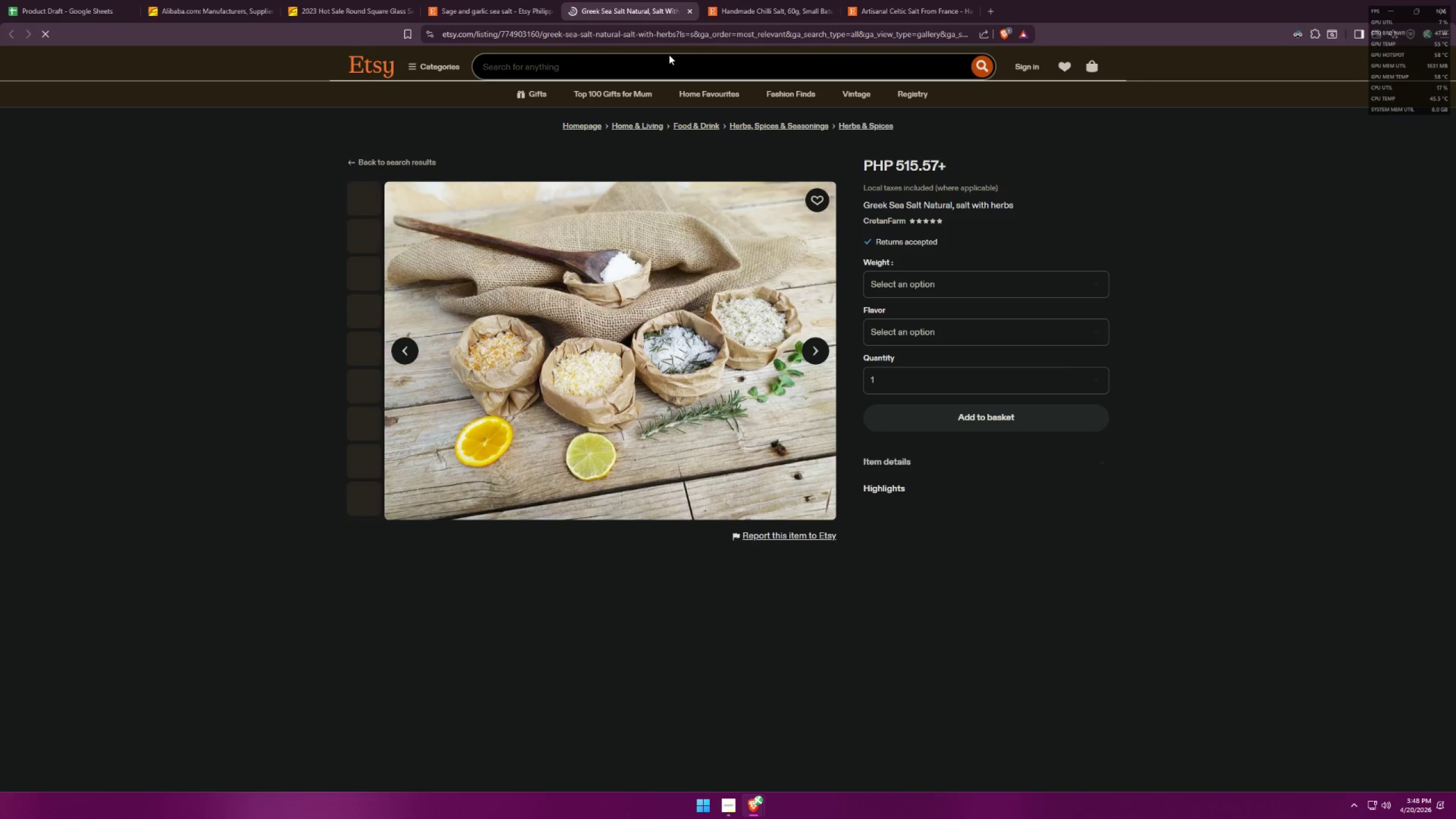 
left_click([689, 12])
 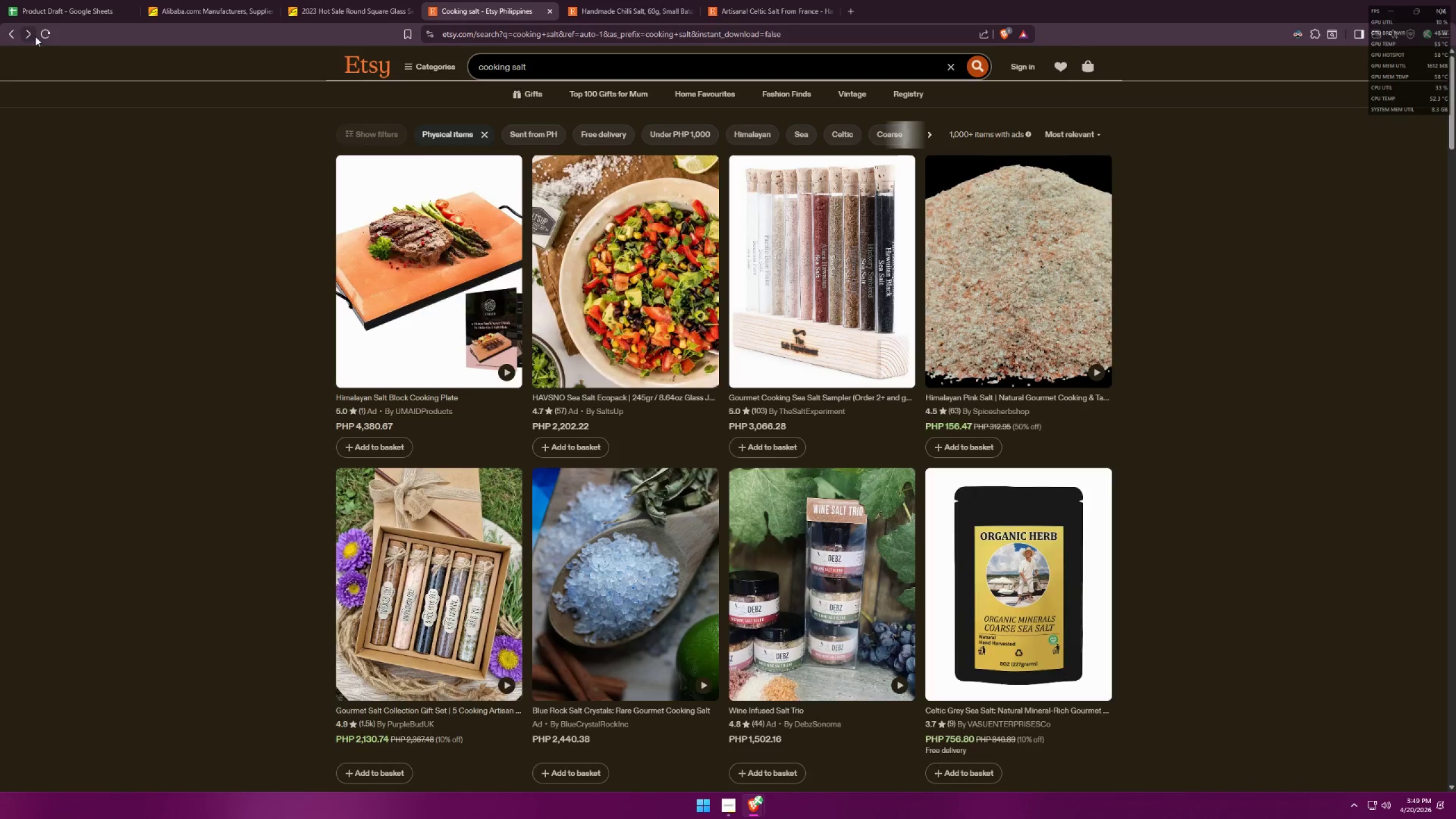 
double_click([688, 11])
 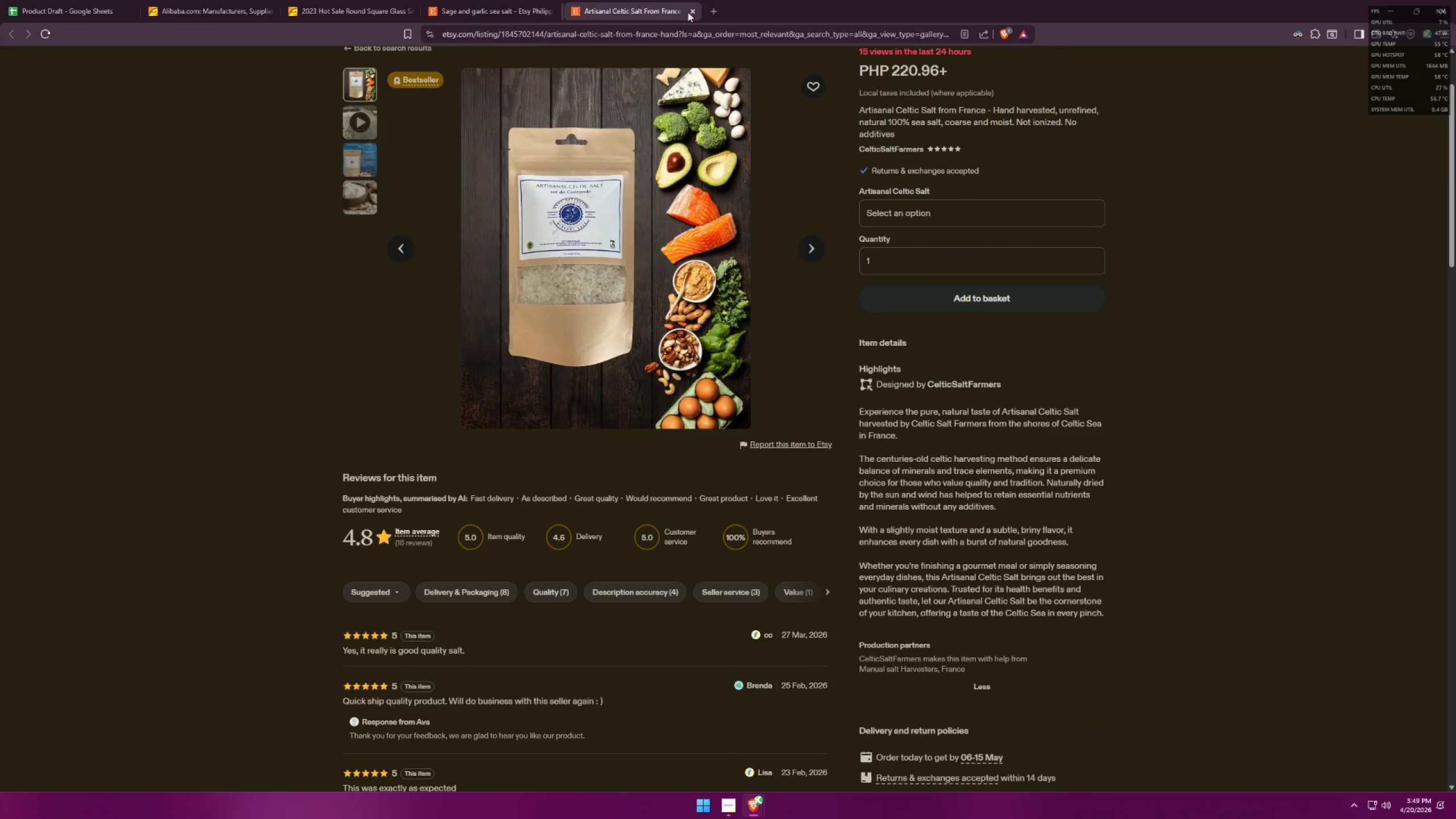 
triple_click([689, 12])
 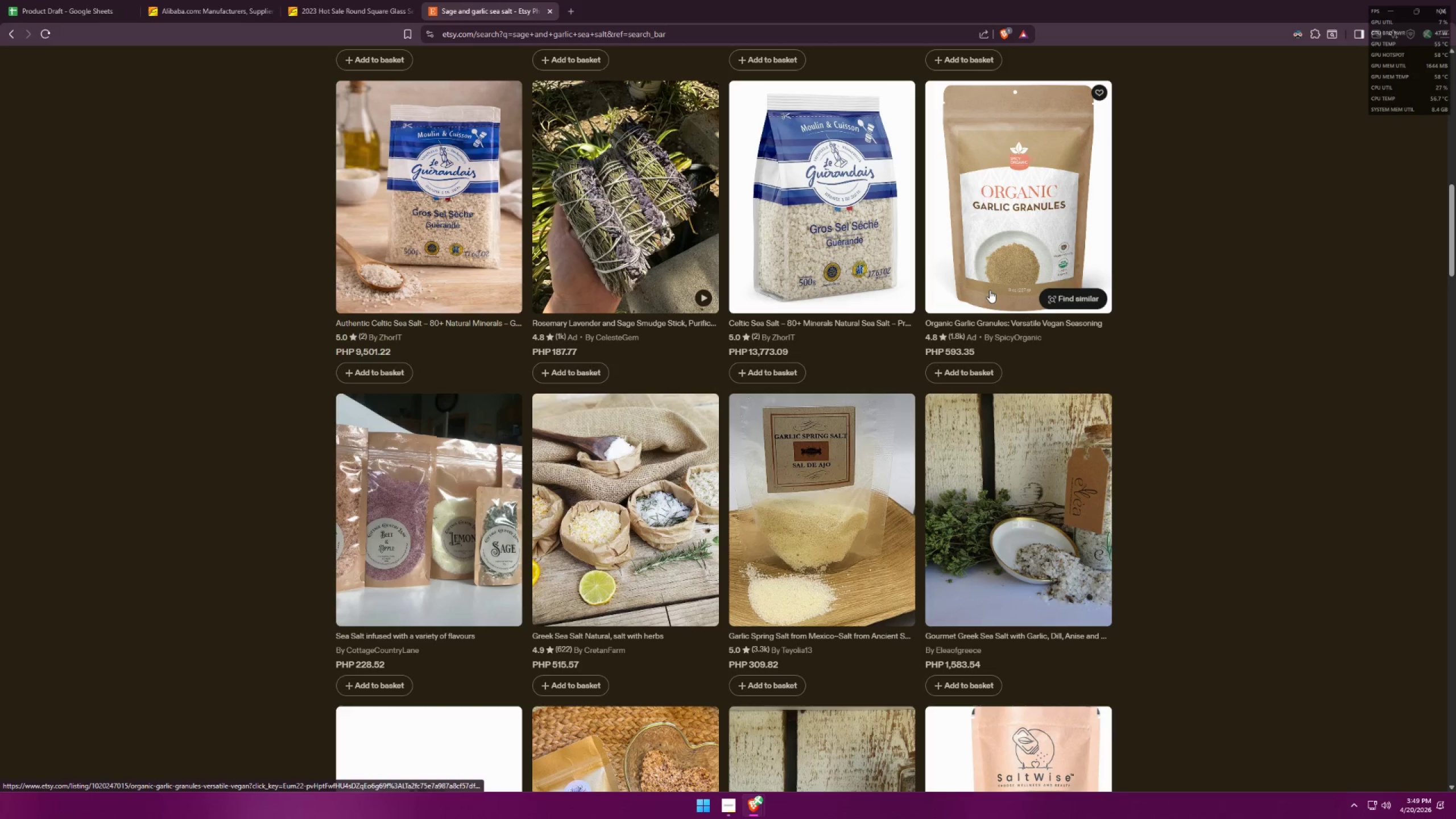 
scroll: coordinate [1066, 332], scroll_direction: up, amount: 6.0
 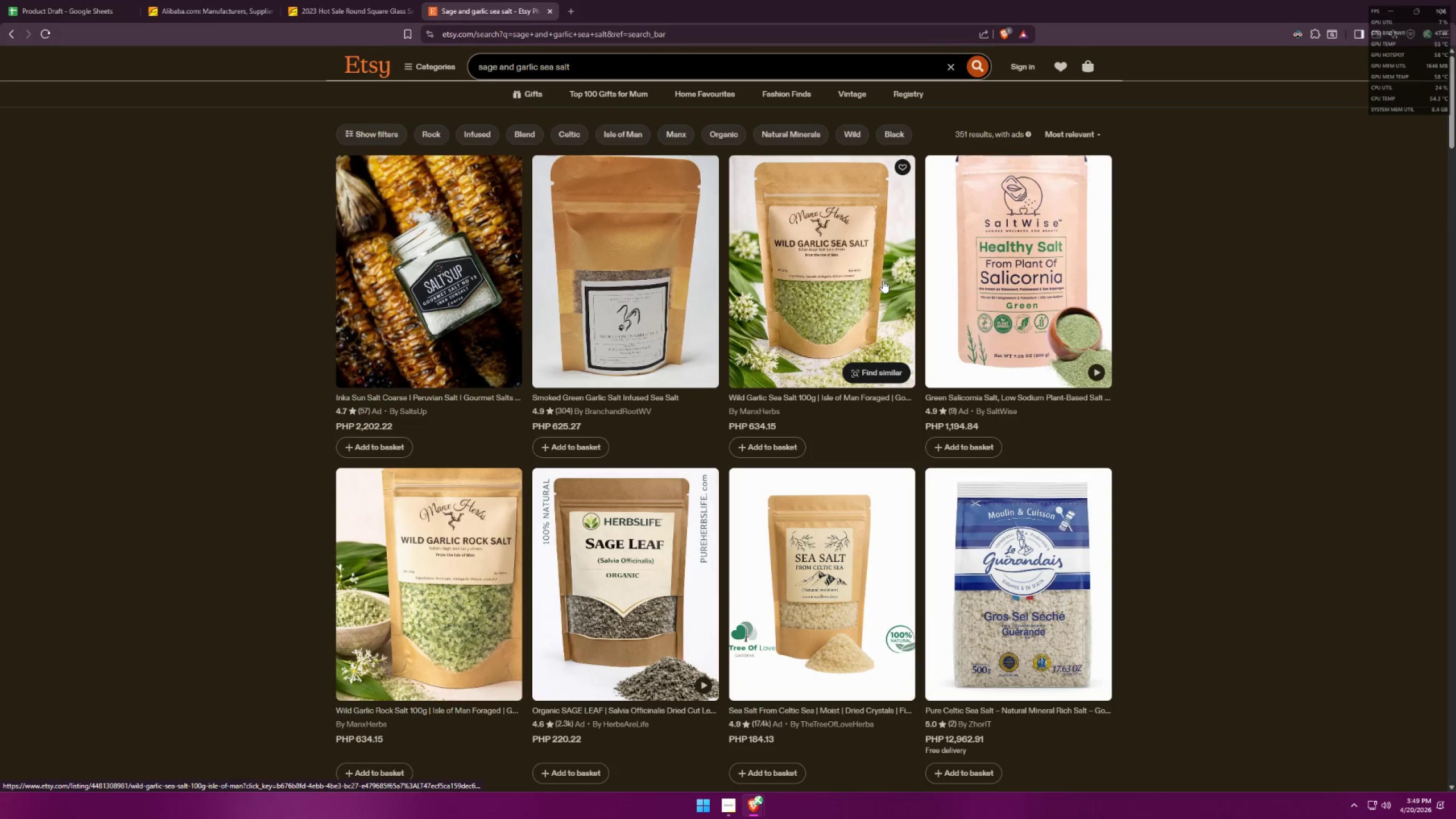 
mouse_move([489, 286])
 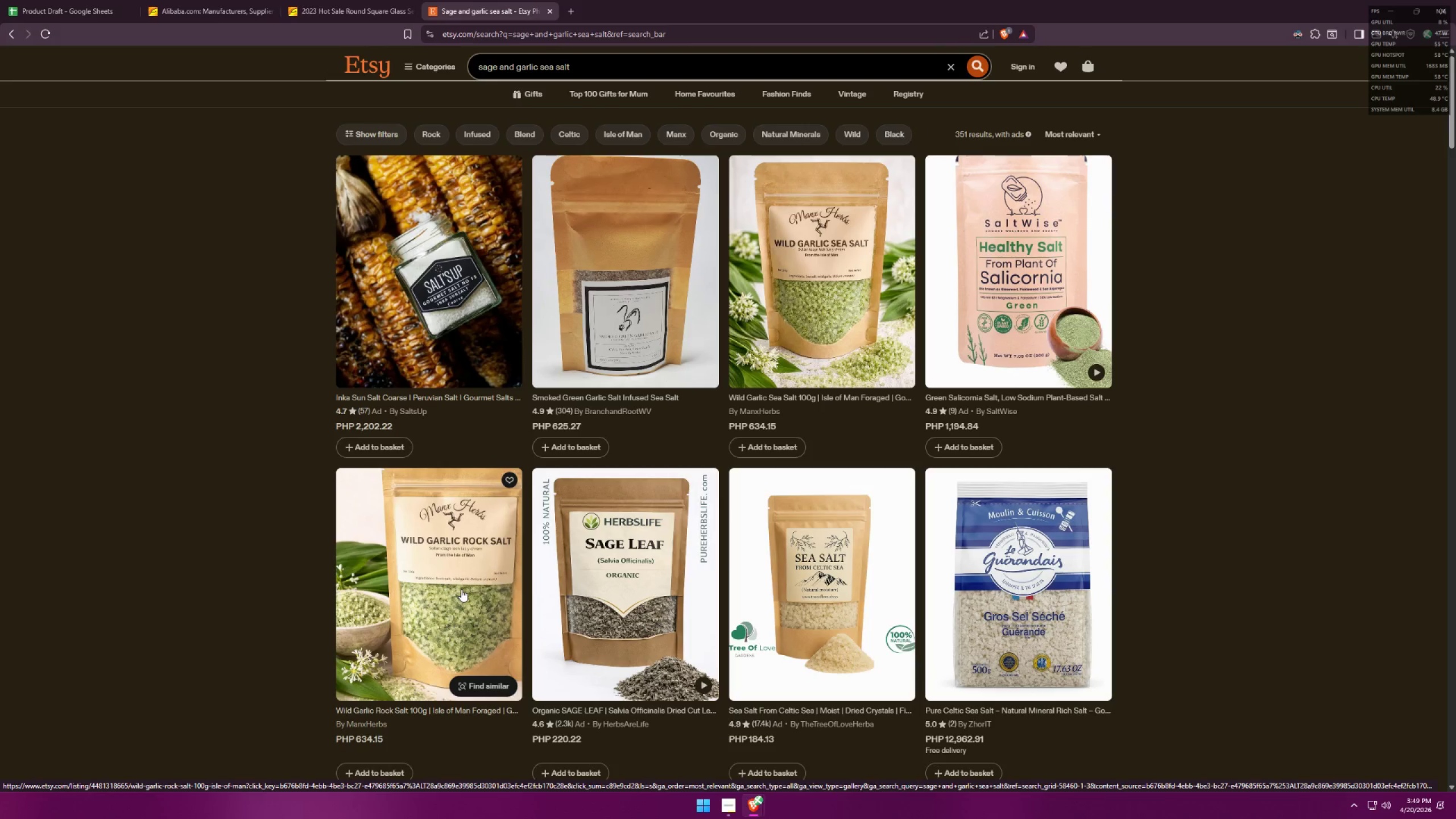 
mouse_move([427, 350])
 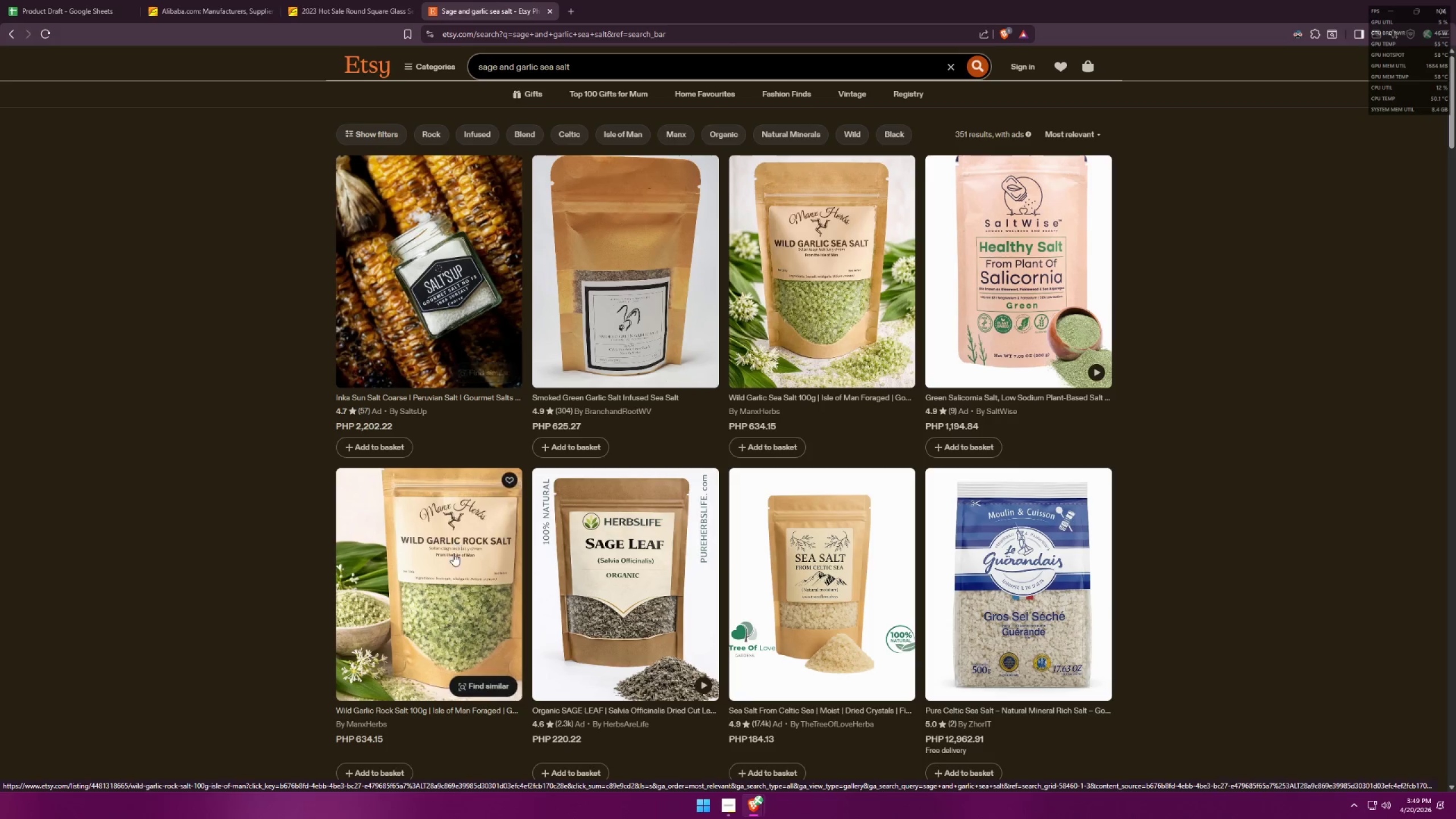 
left_click([454, 553])
 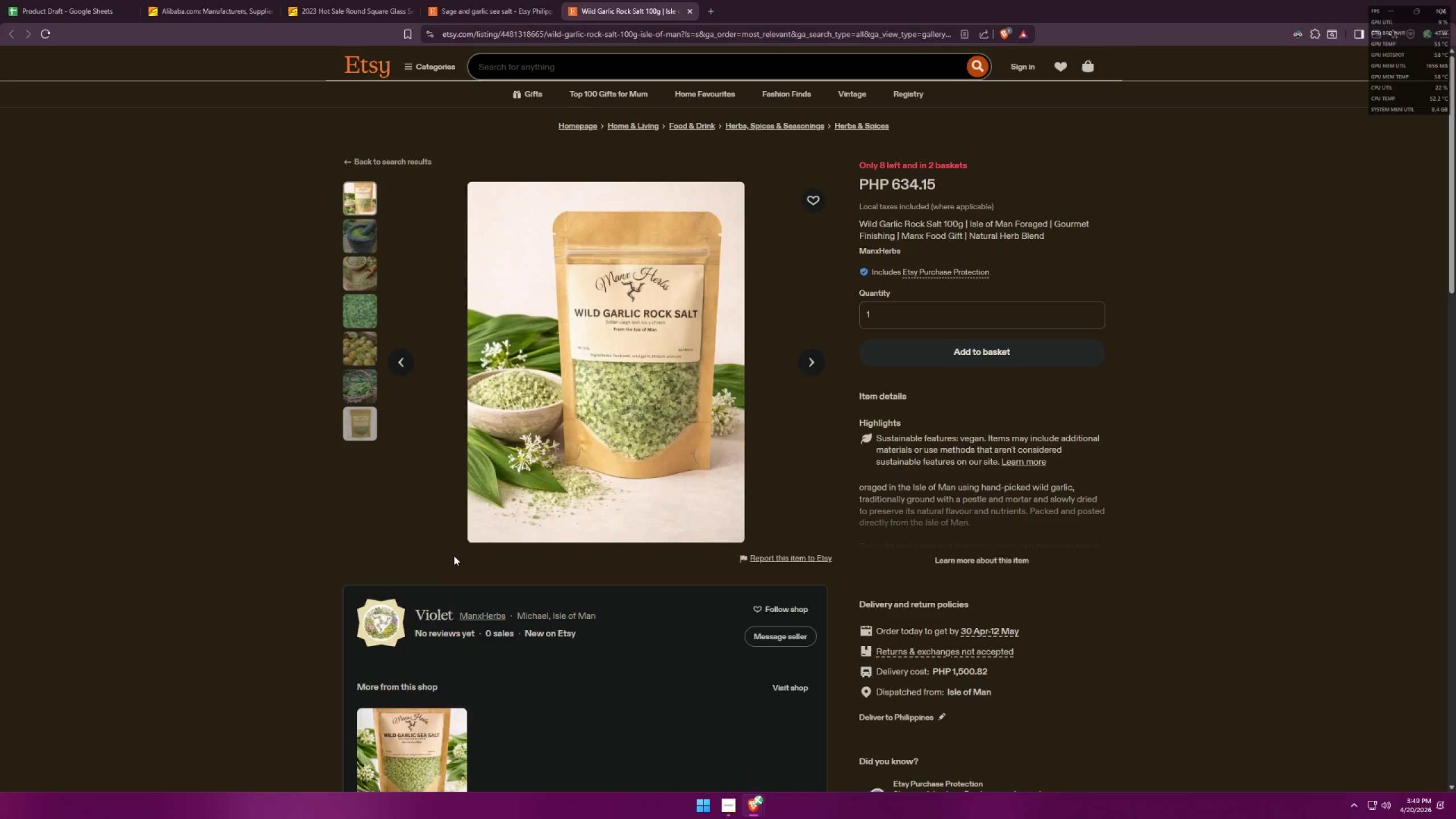 
wait(7.95)
 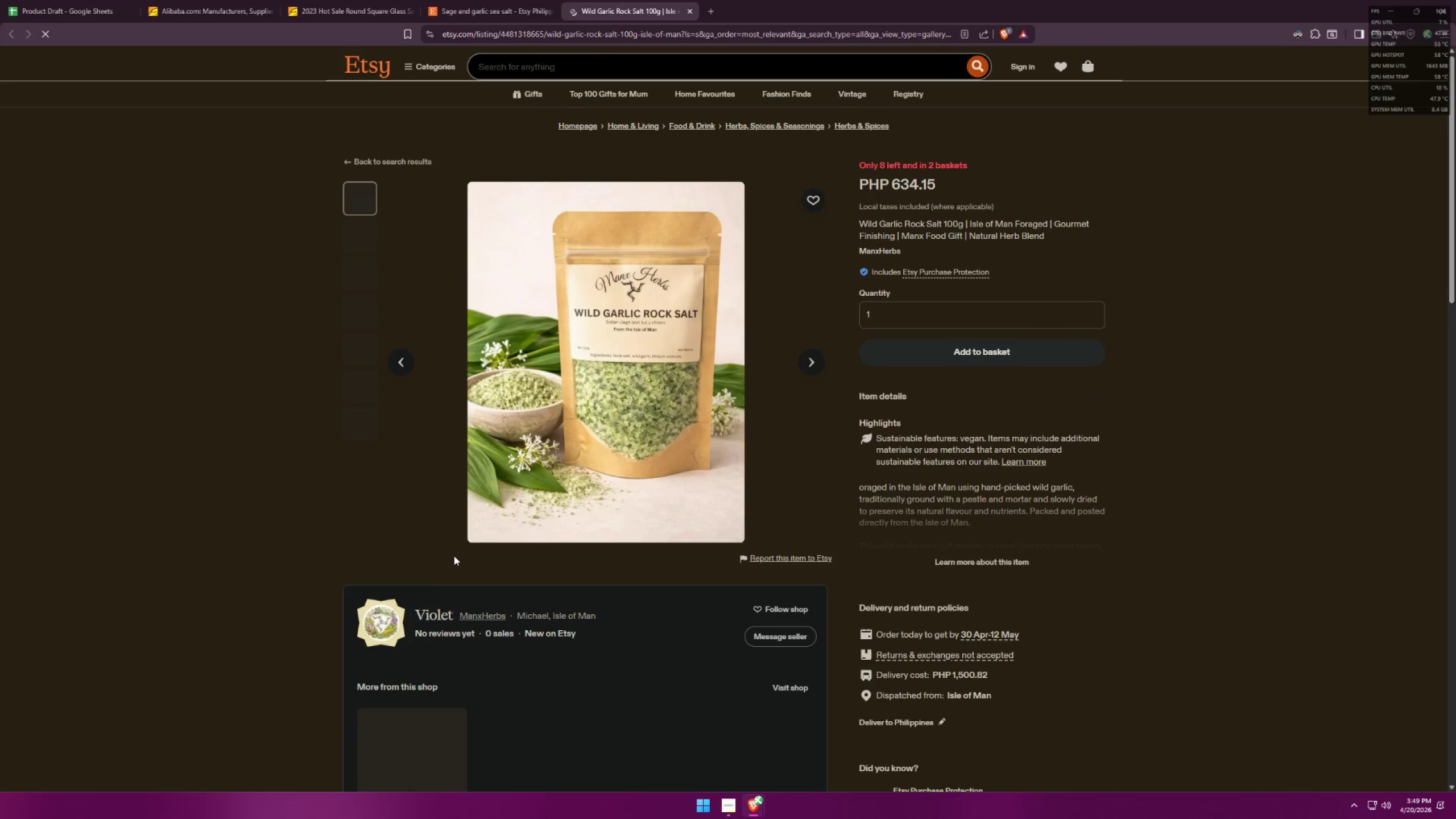 
left_click([988, 568])
 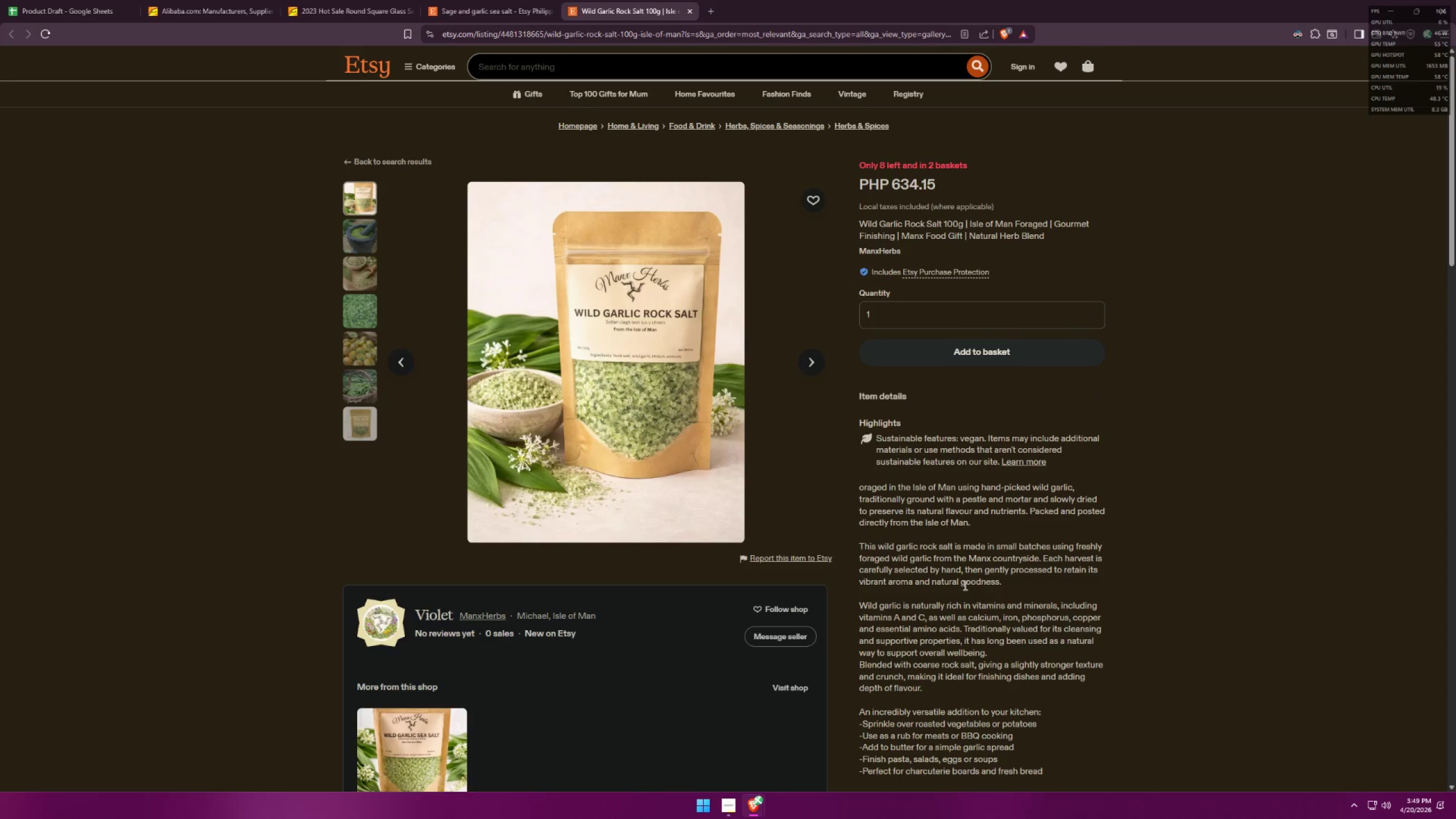 
scroll: coordinate [964, 578], scroll_direction: down, amount: 8.0
 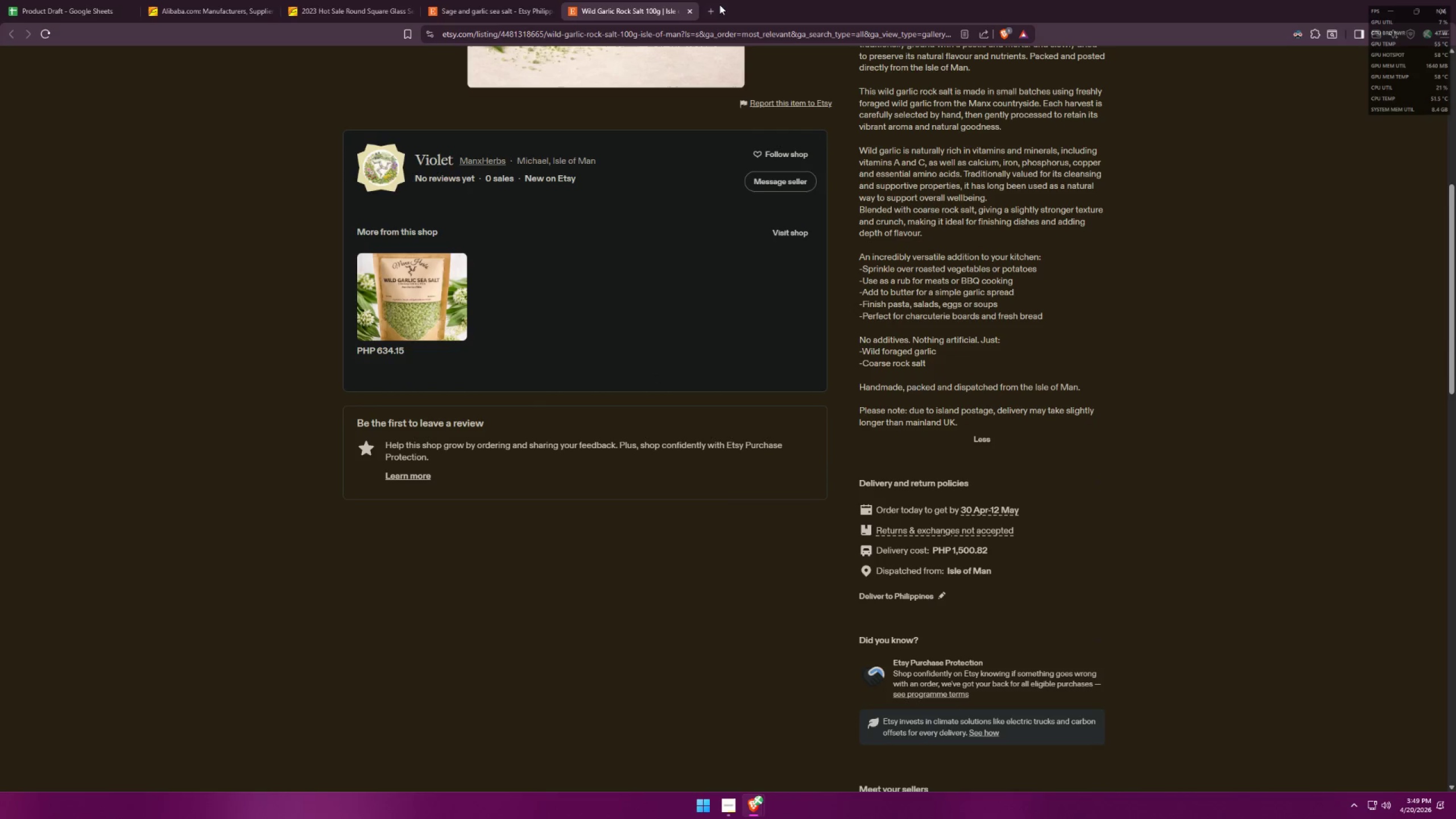 
double_click([715, 5])
 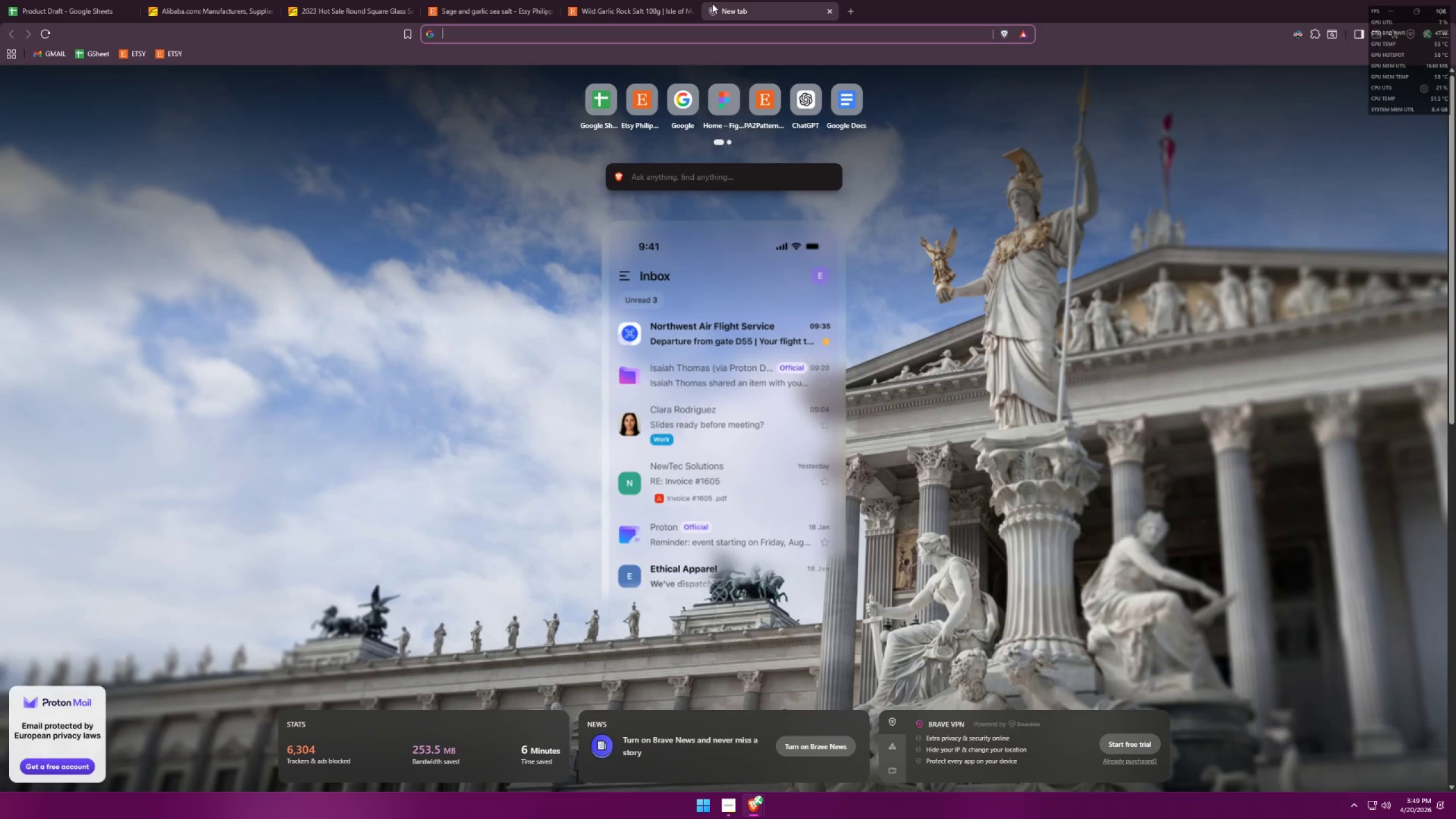 
type(whast)
key(Backspace)
key(Backspace)
type(ts small batched)
 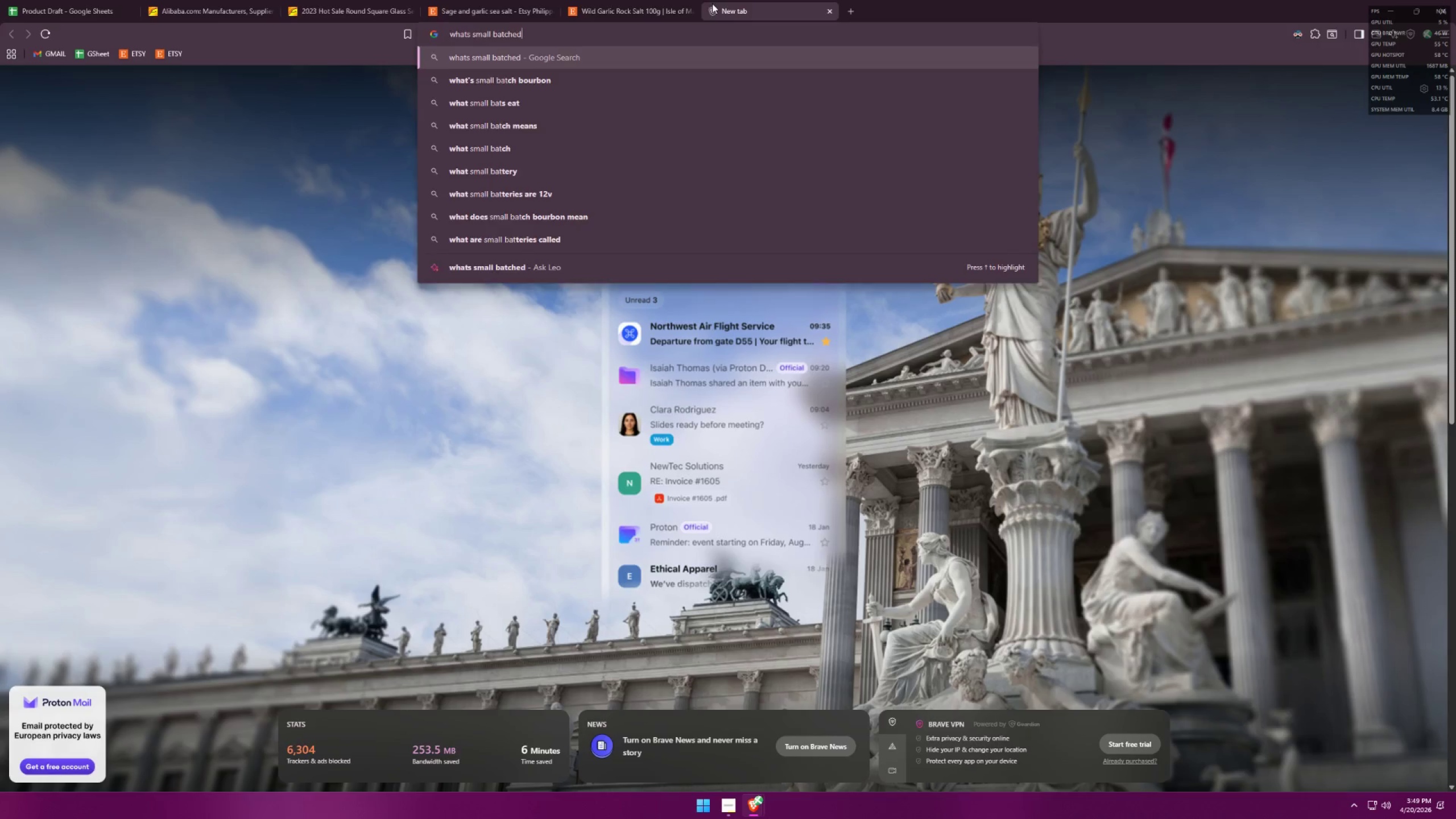 
key(Enter)
 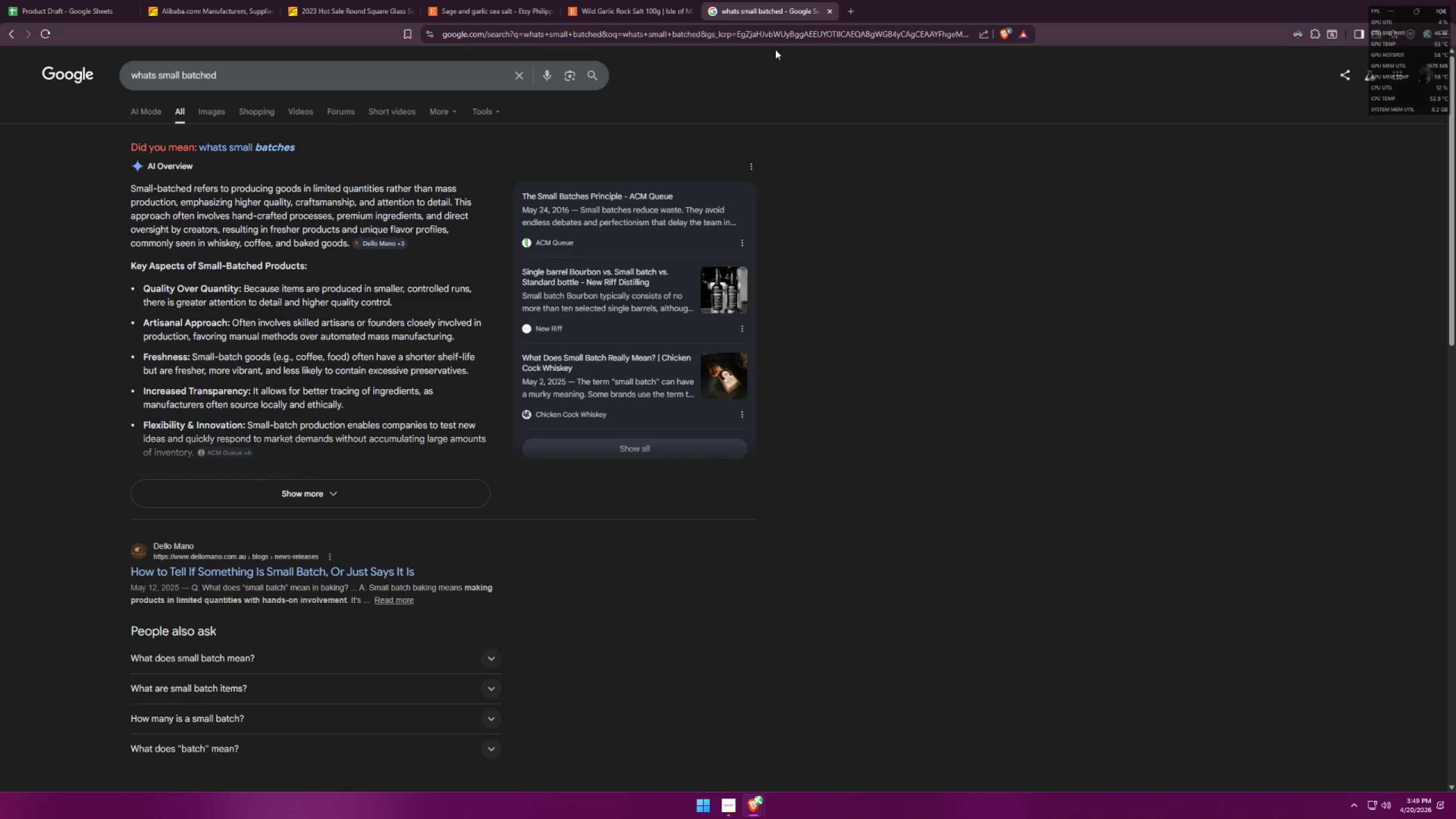 
wait(6.66)
 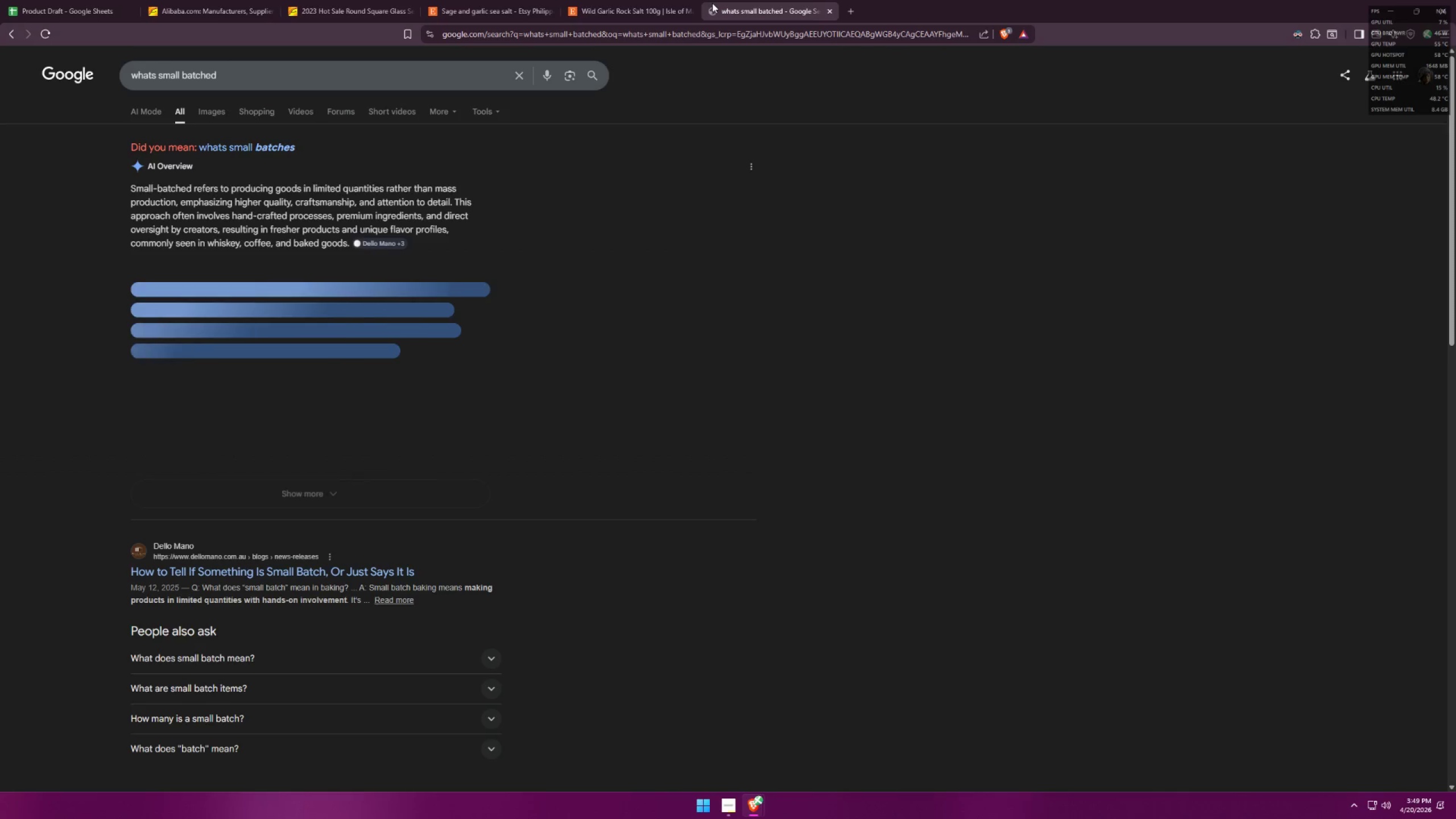 
left_click([661, 0])
 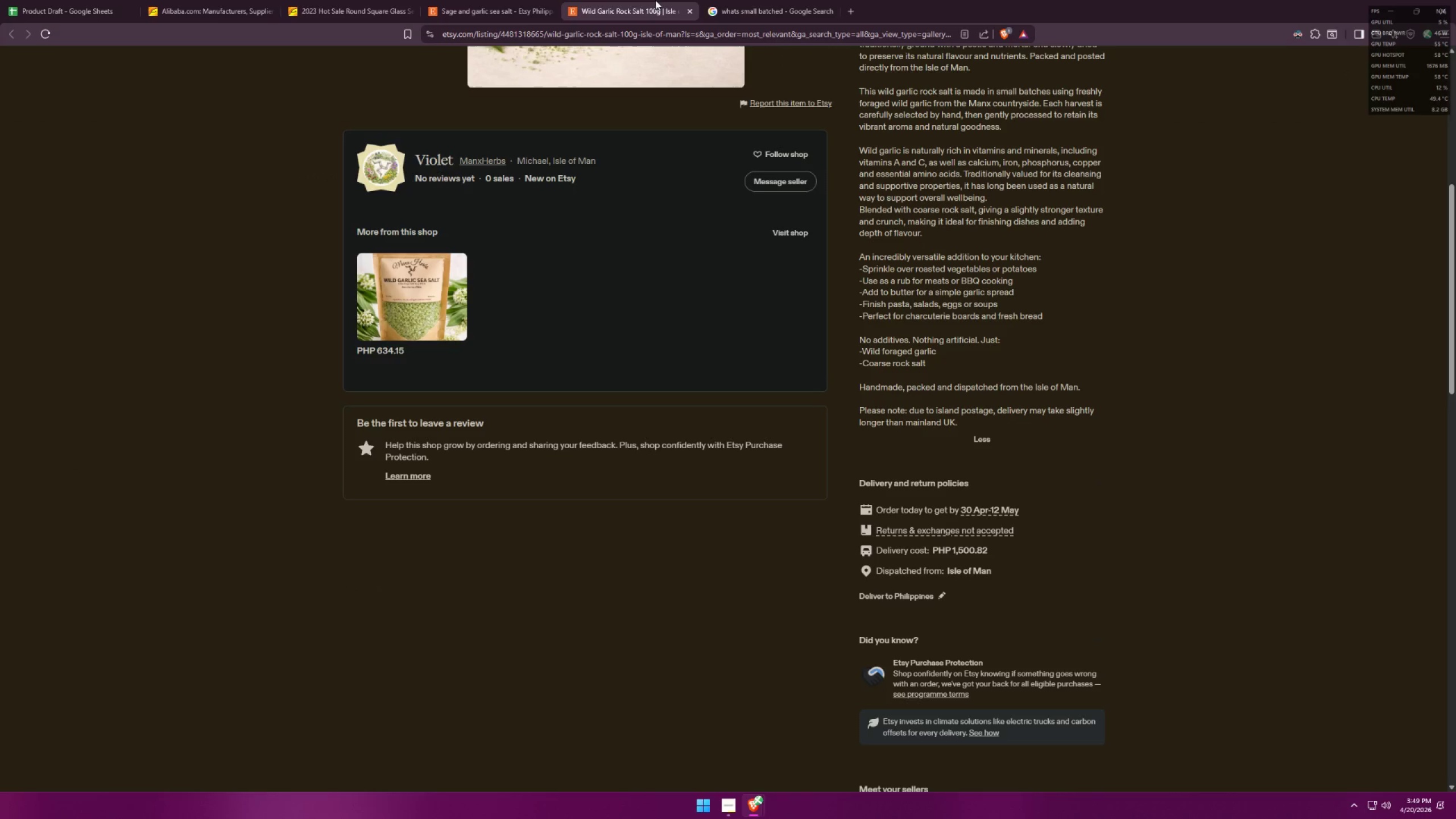 
left_click([522, 0])
 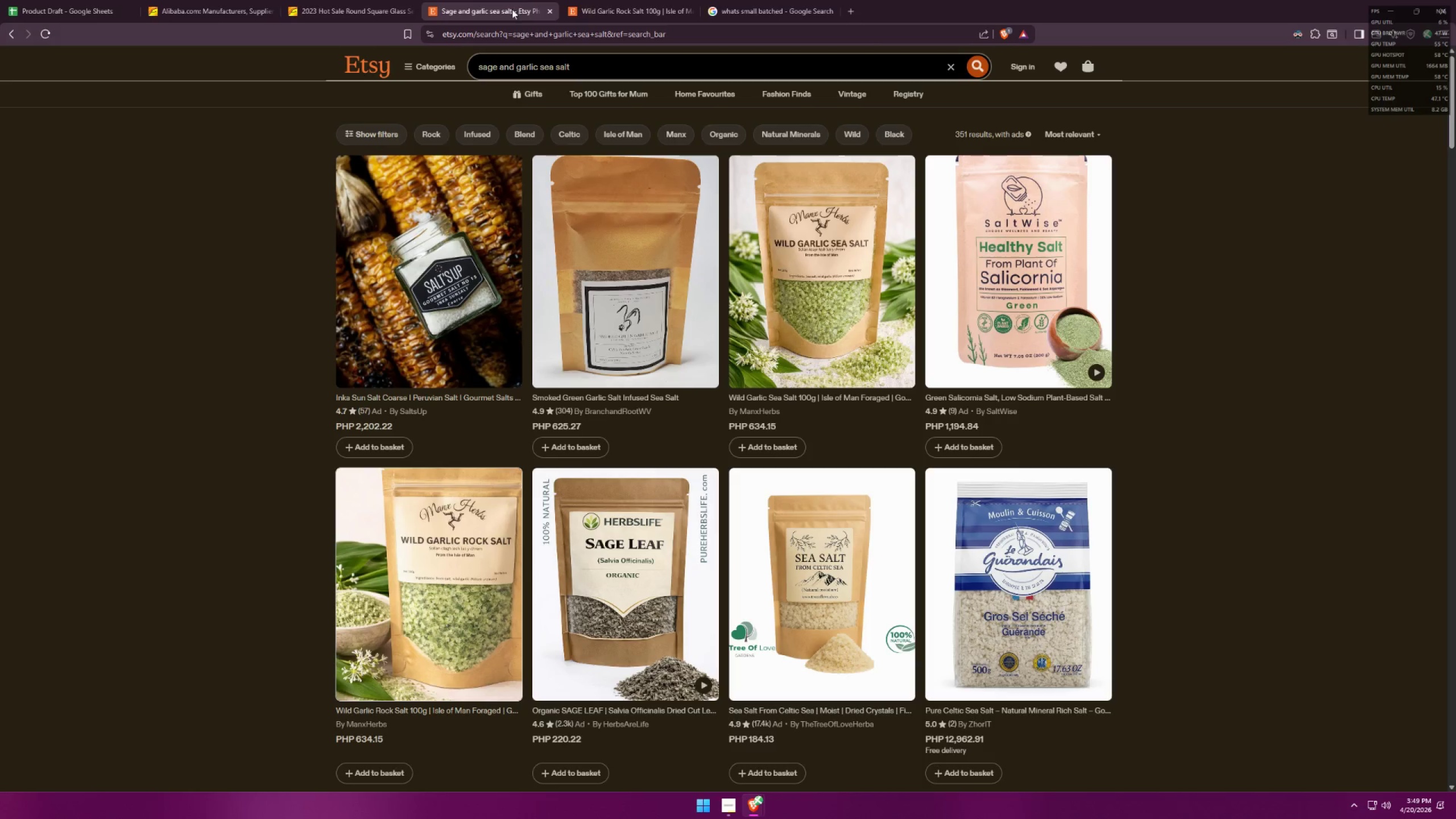 
left_click([1078, 133])
 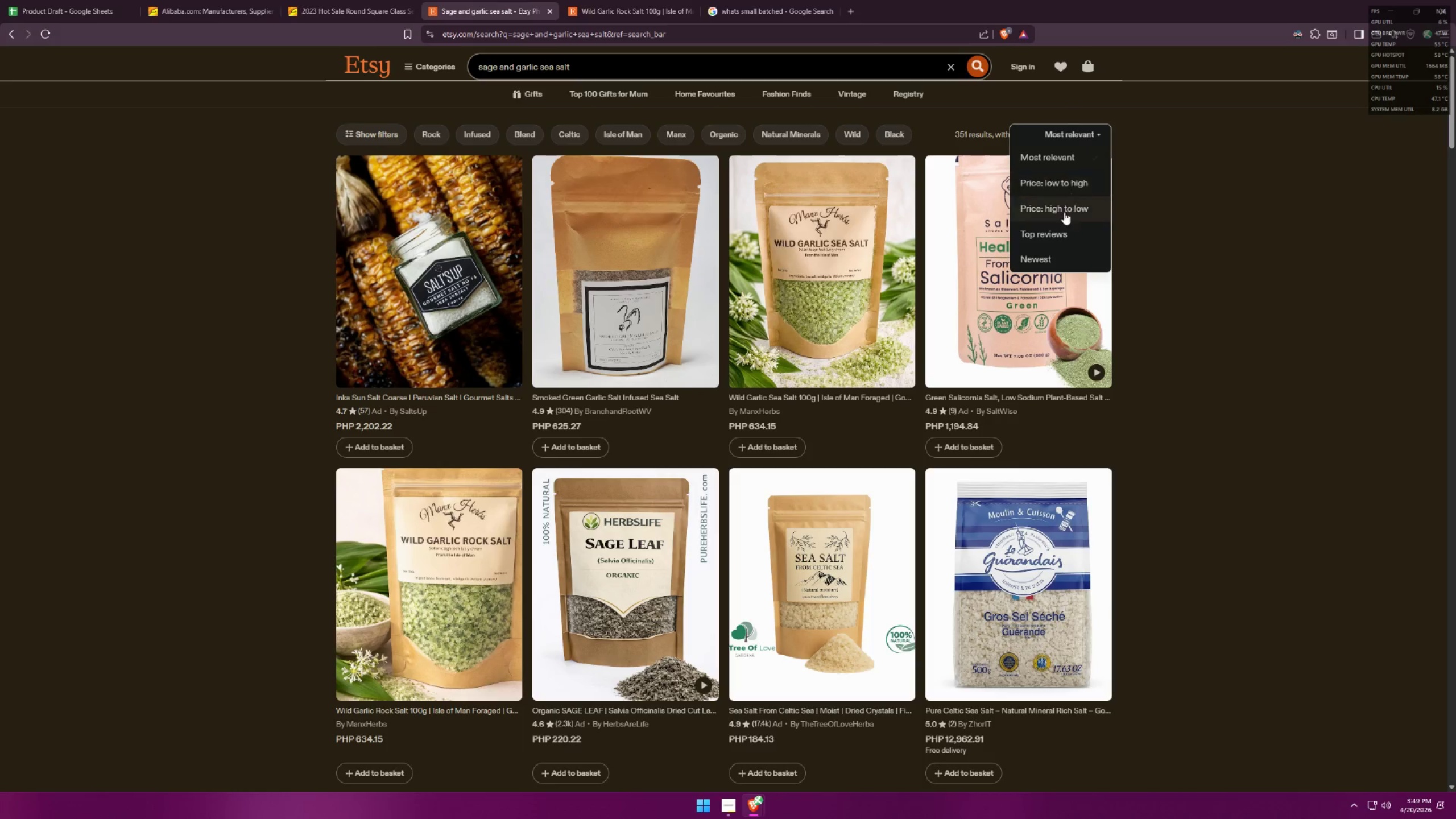 
left_click([1054, 229])
 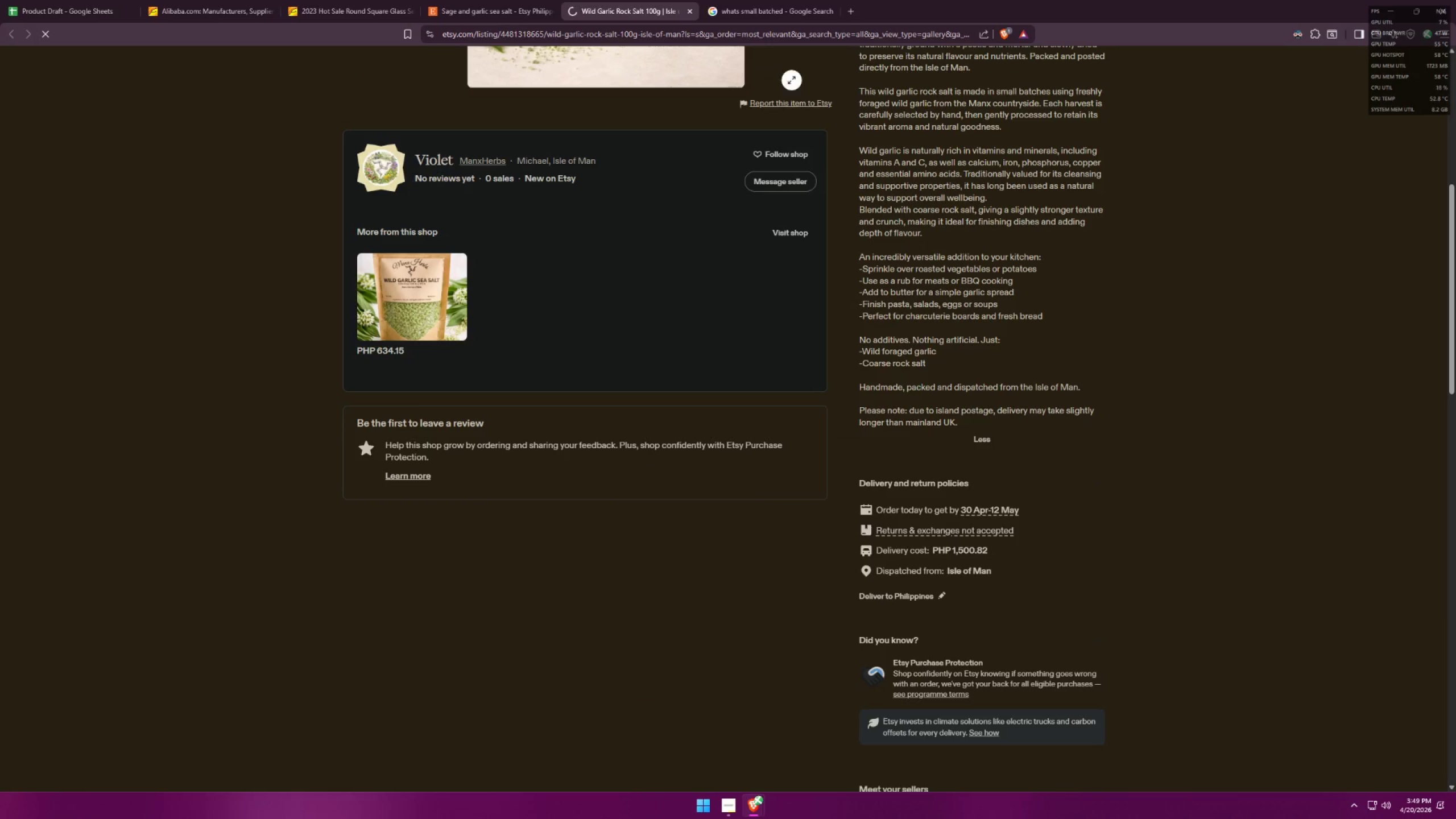 
wait(5.4)
 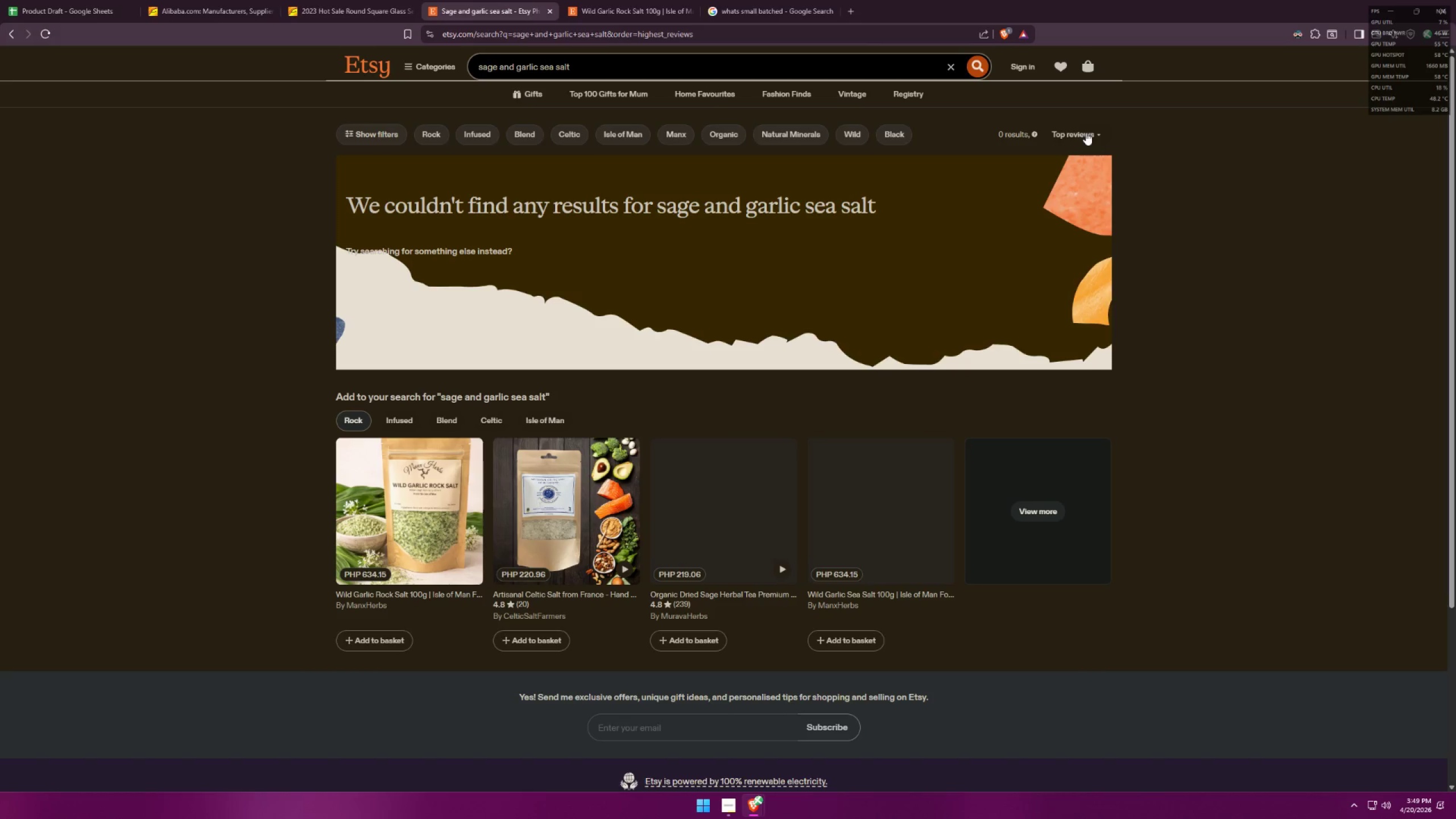 
mouse_move([734, 92])
 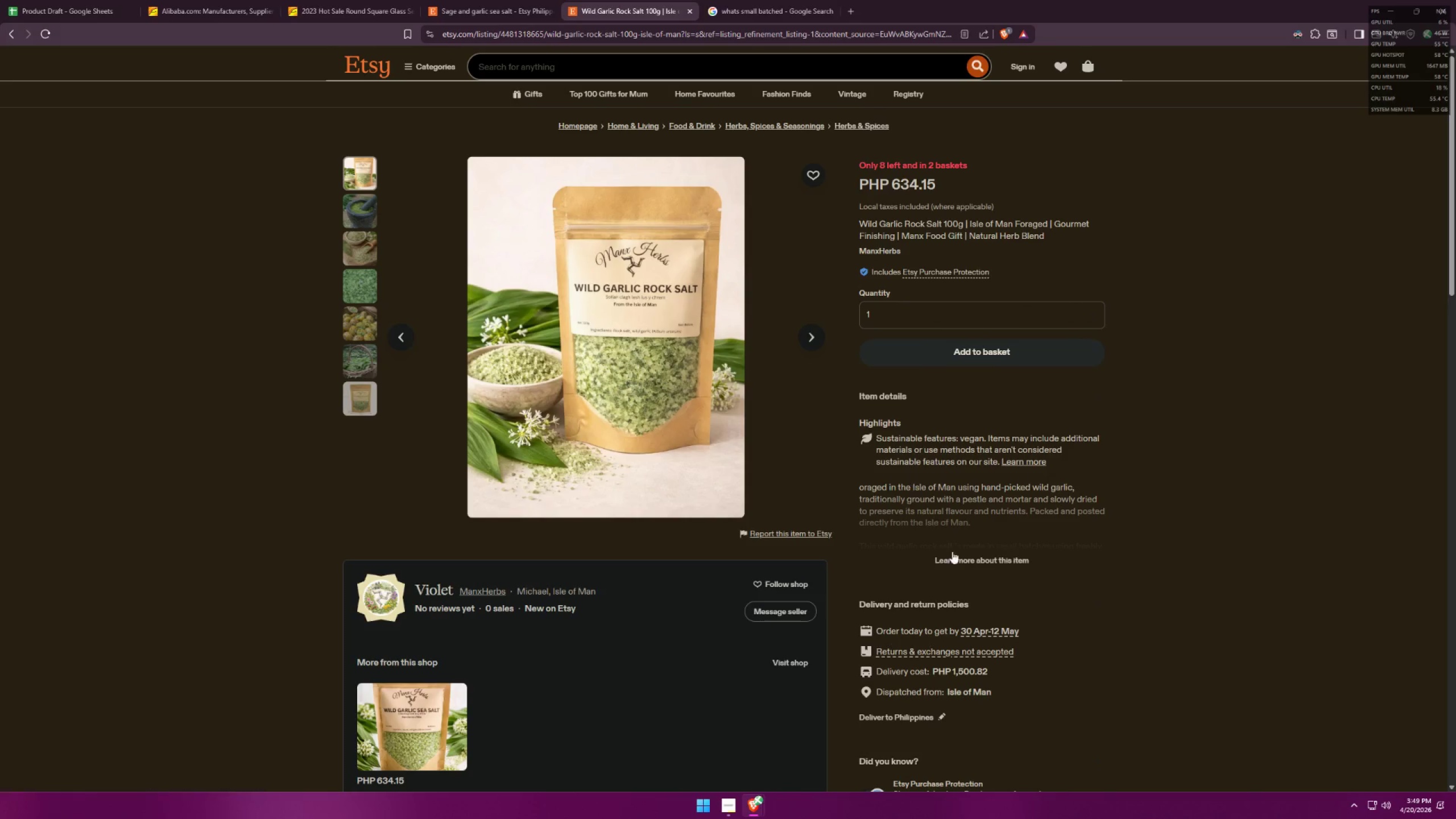 
left_click([957, 556])
 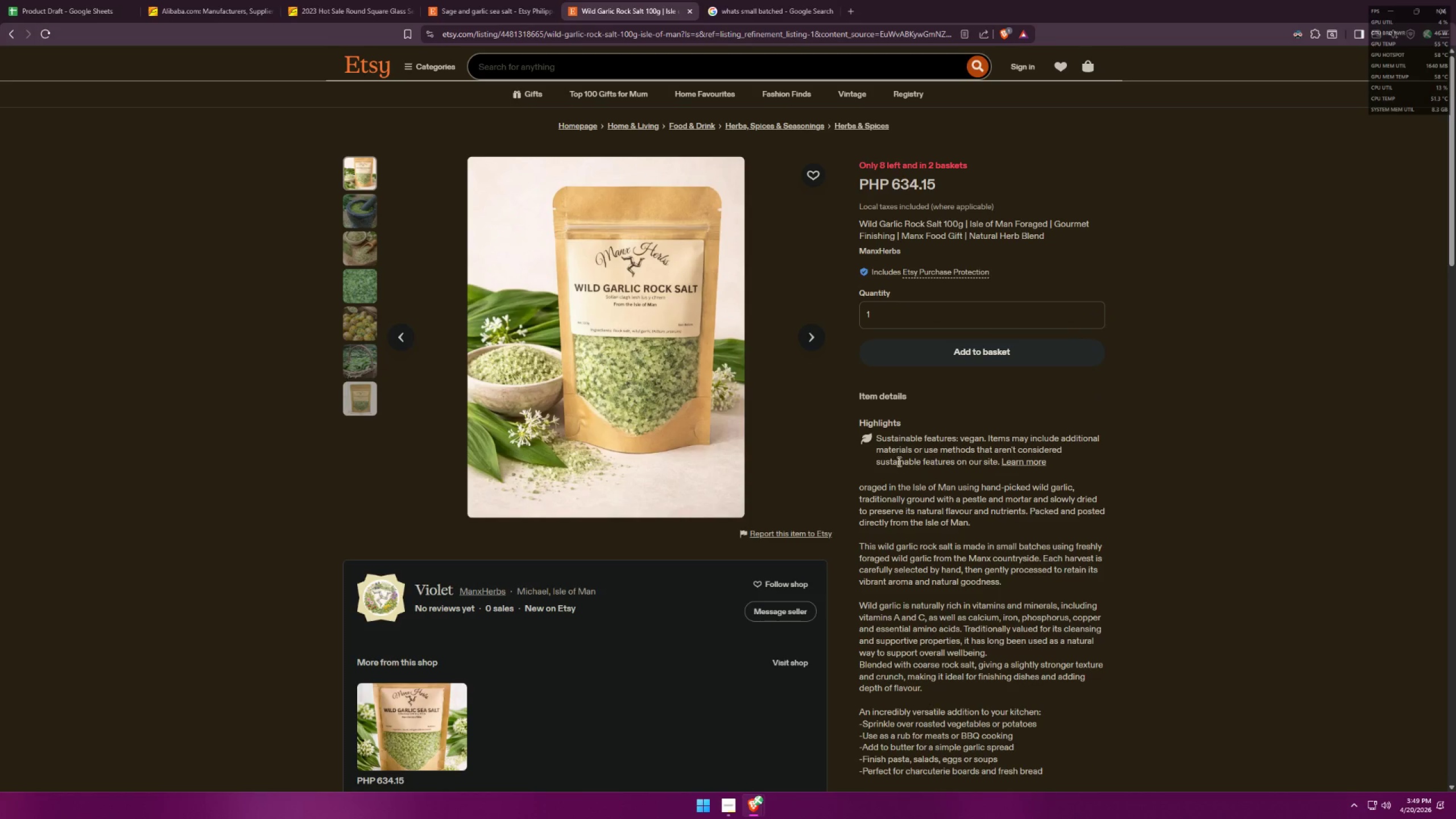 
key(Alt+AltLeft)
 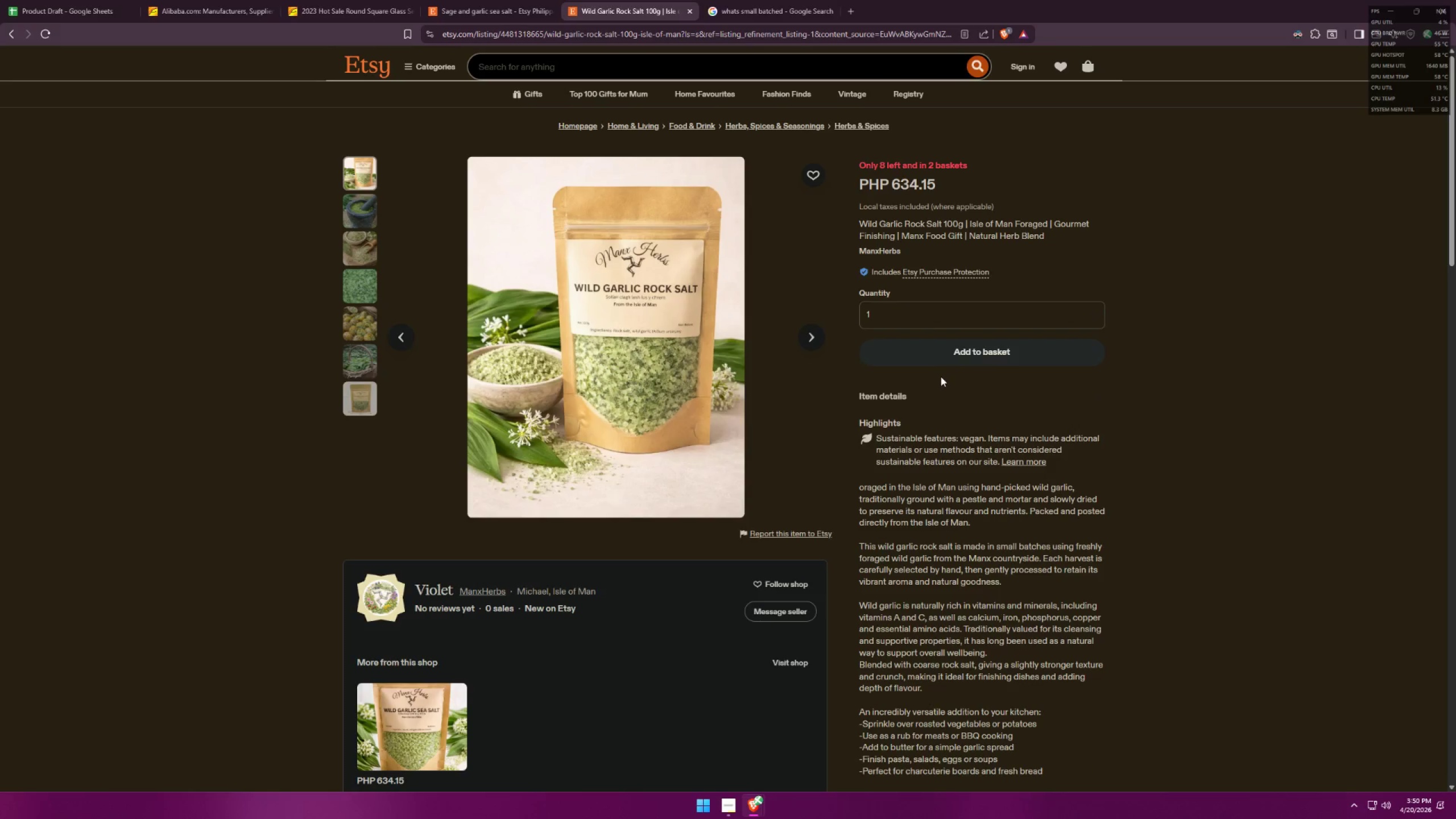 
key(Alt+Tab)
 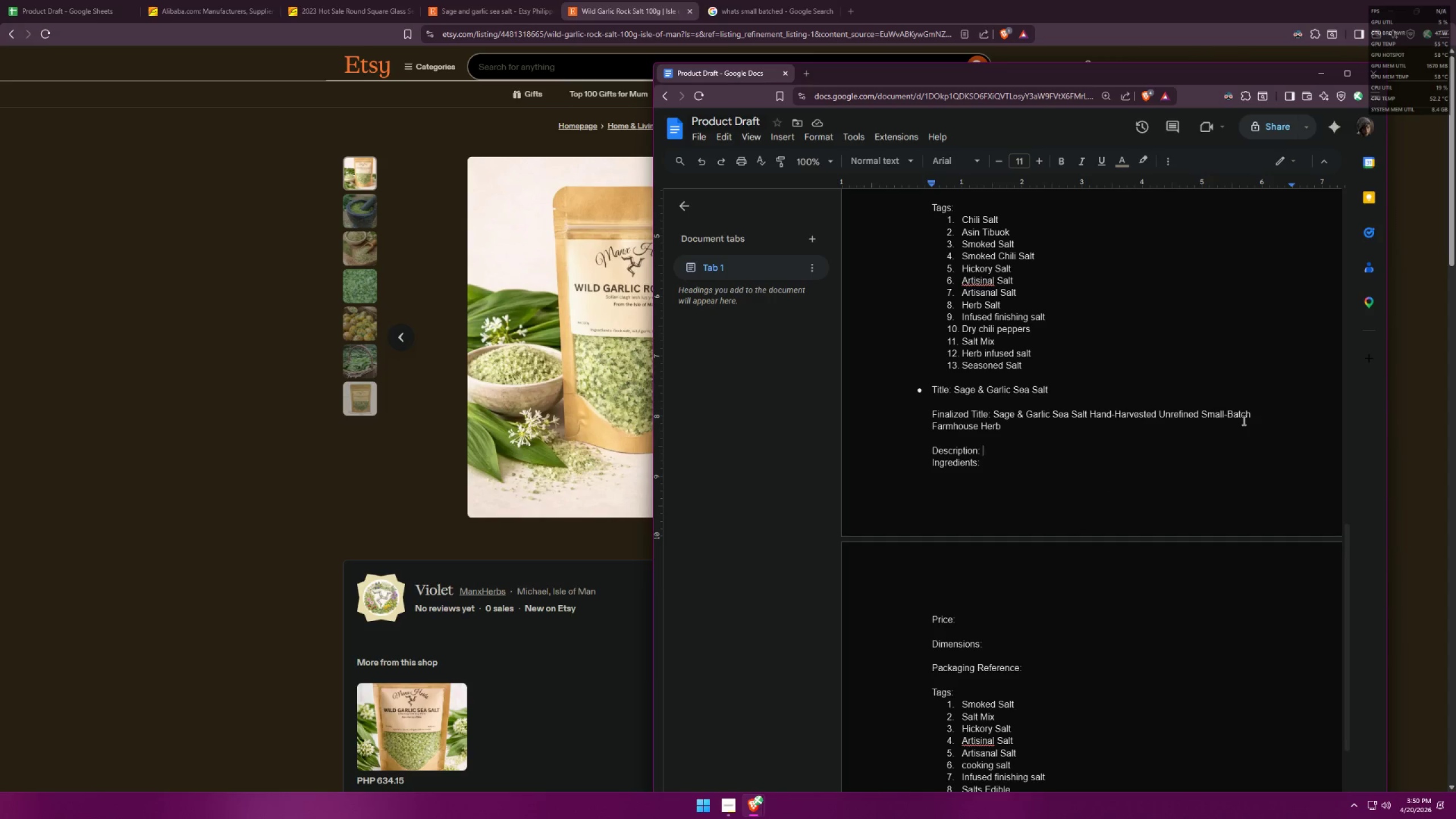 
wait(7.64)
 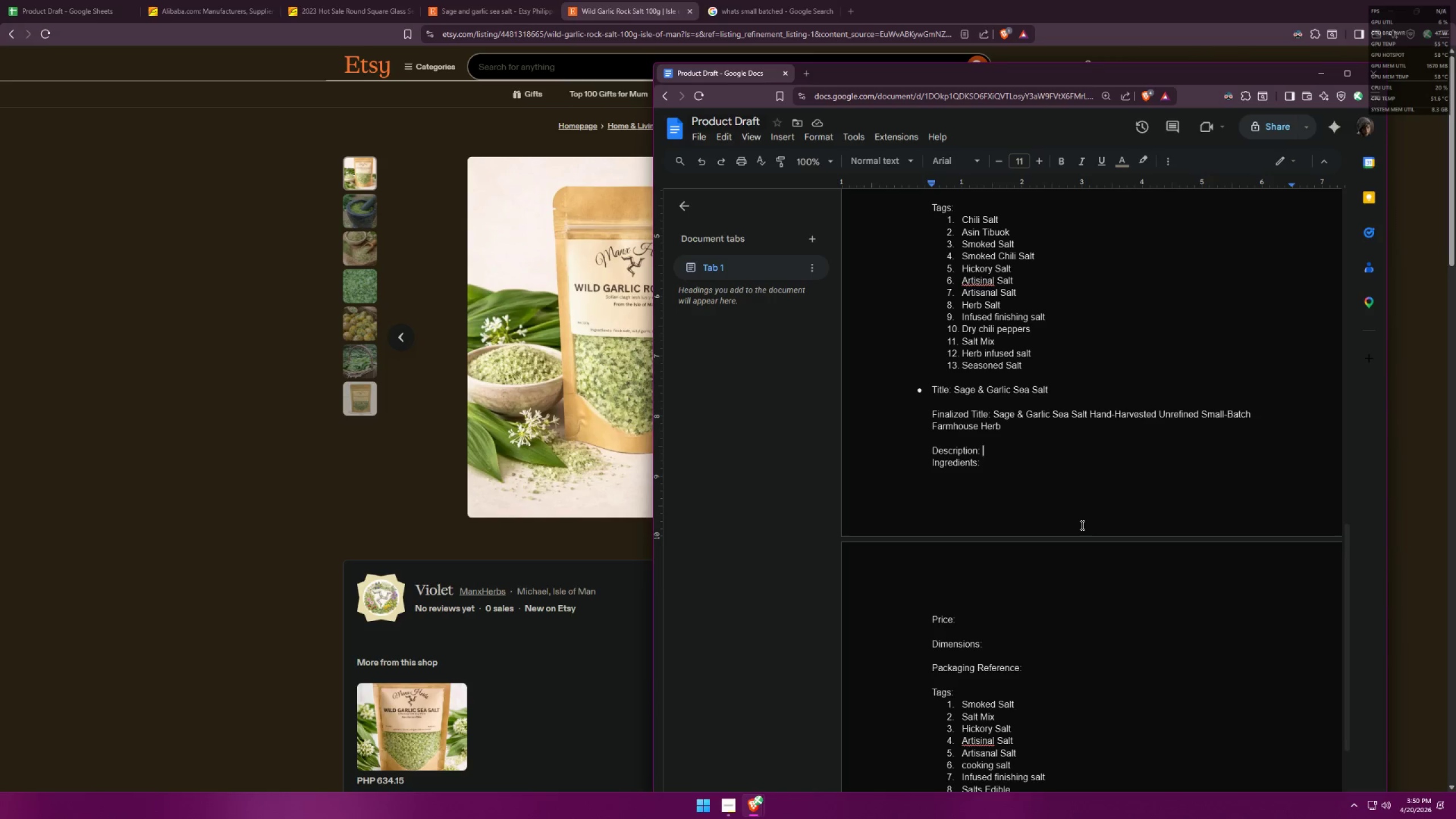 
left_click_drag(start_coordinate=[1155, 410], to_coordinate=[1146, 409])
 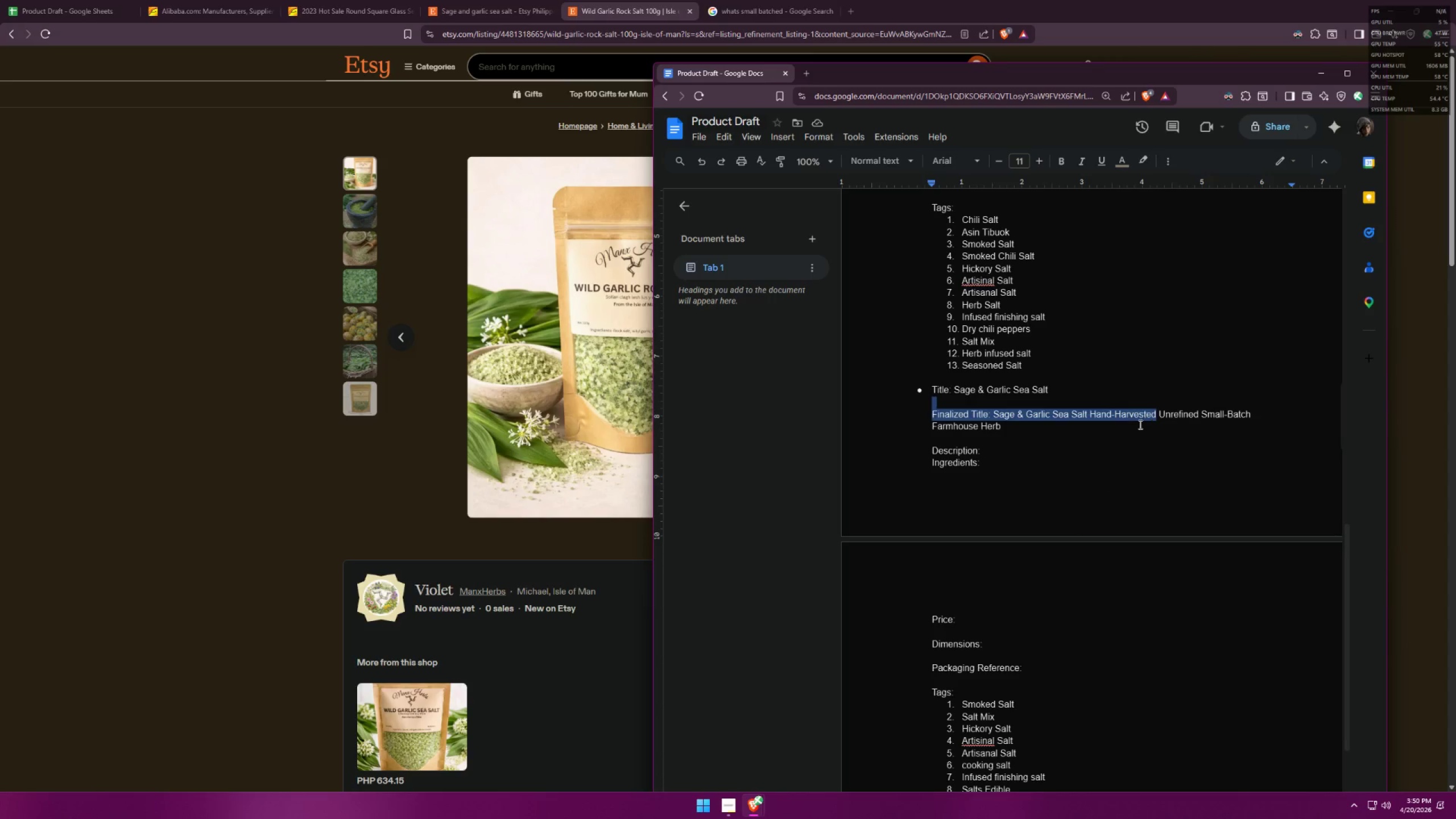 
left_click([1138, 427])
 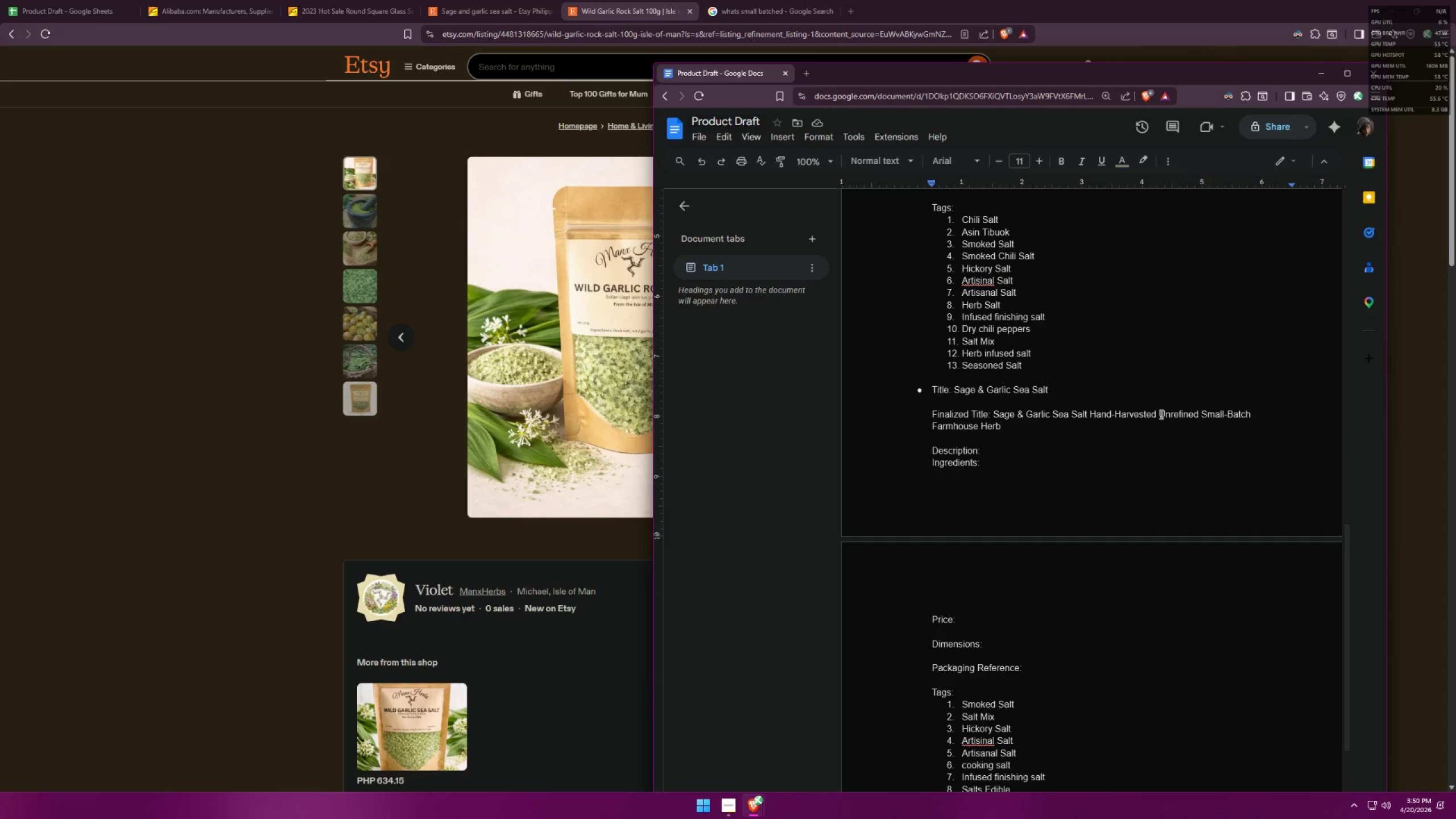 
left_click_drag(start_coordinate=[1160, 413], to_coordinate=[1093, 416])
 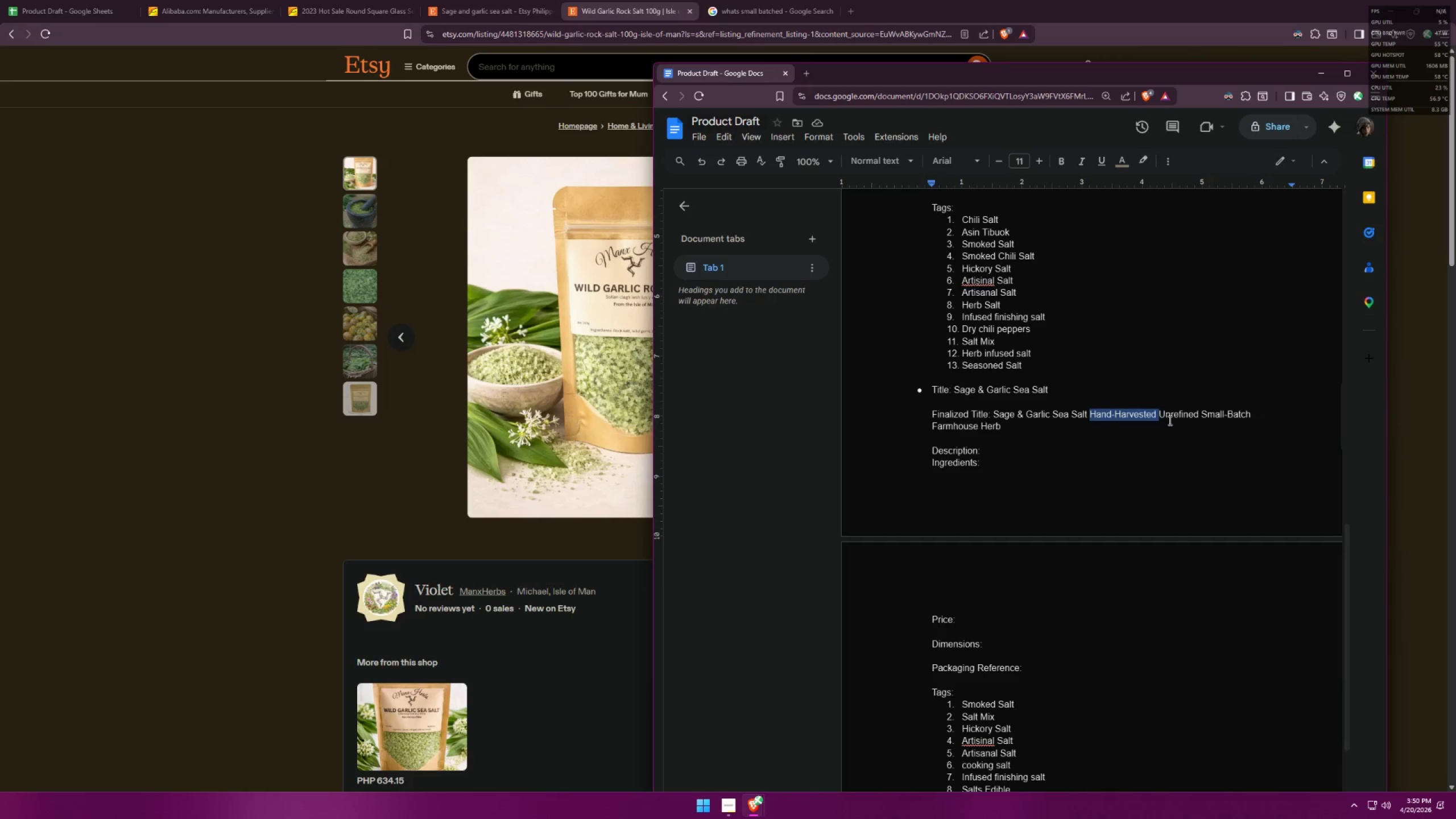 
hold_key(key=ControlLeft, duration=0.88)
 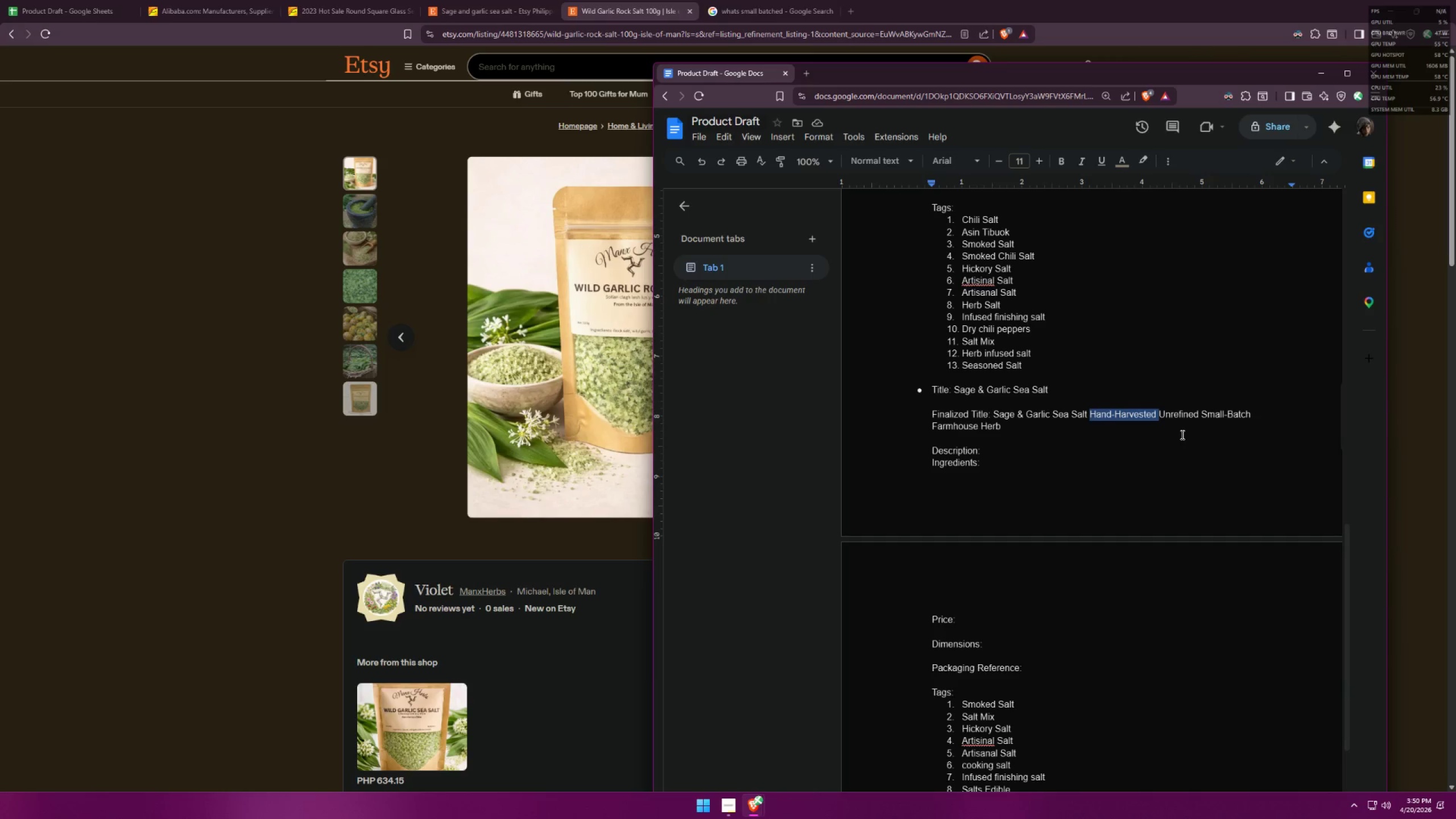 
key(Backspace)
 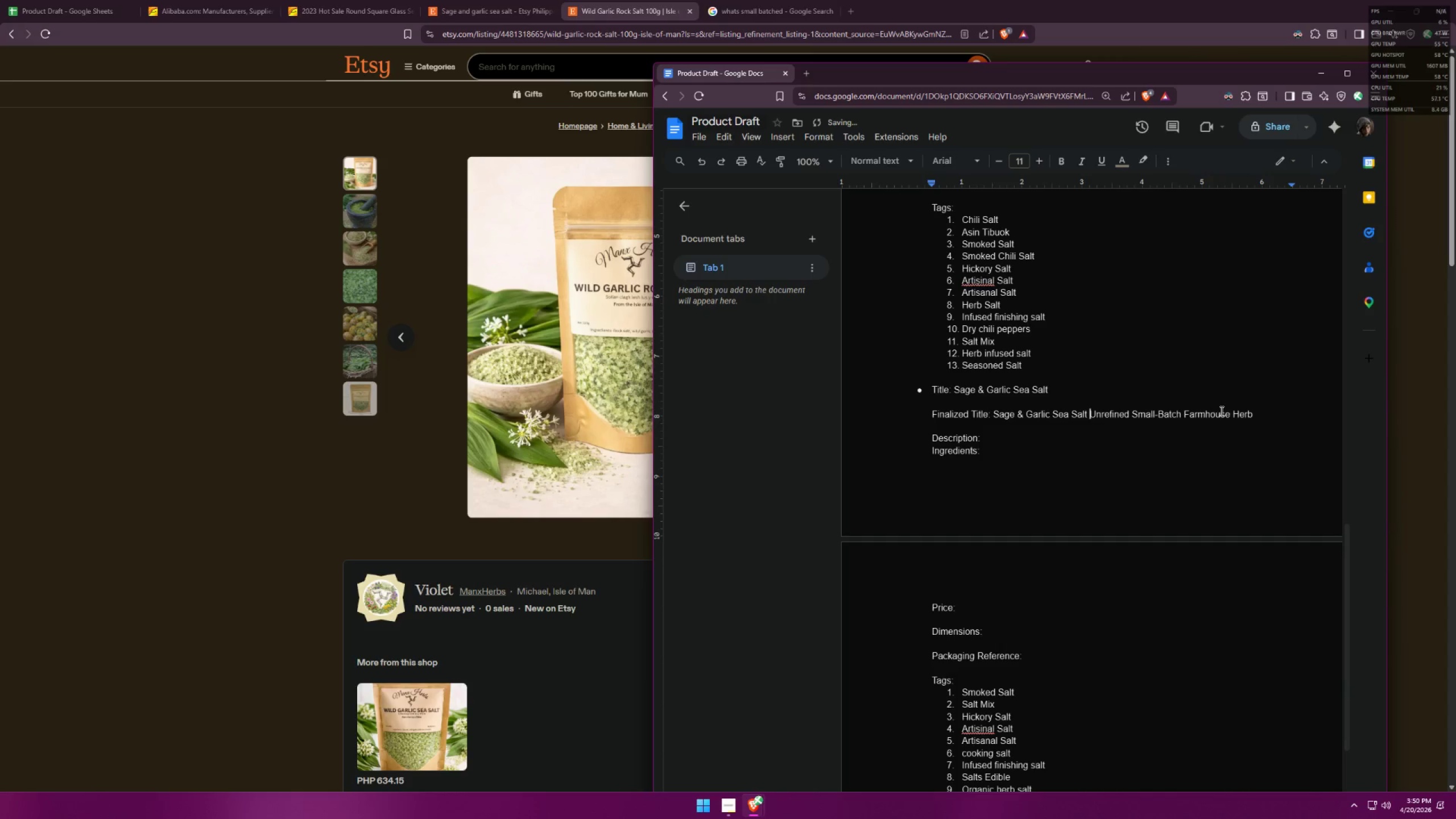 
left_click([1183, 413])
 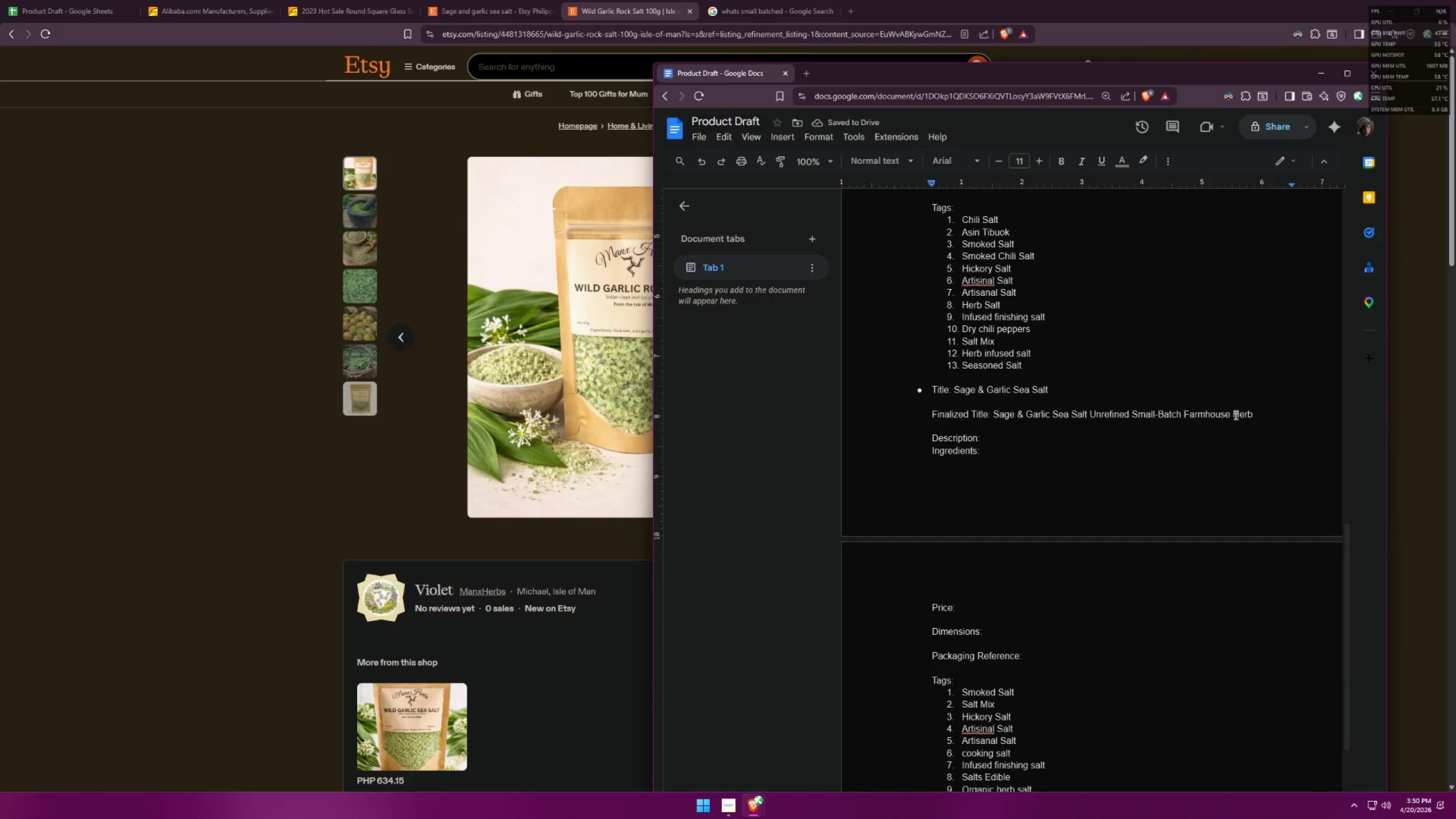 
type(& J)
key(Backspace)
type(Hand=)
key(Backspace)
type(-Picked)
 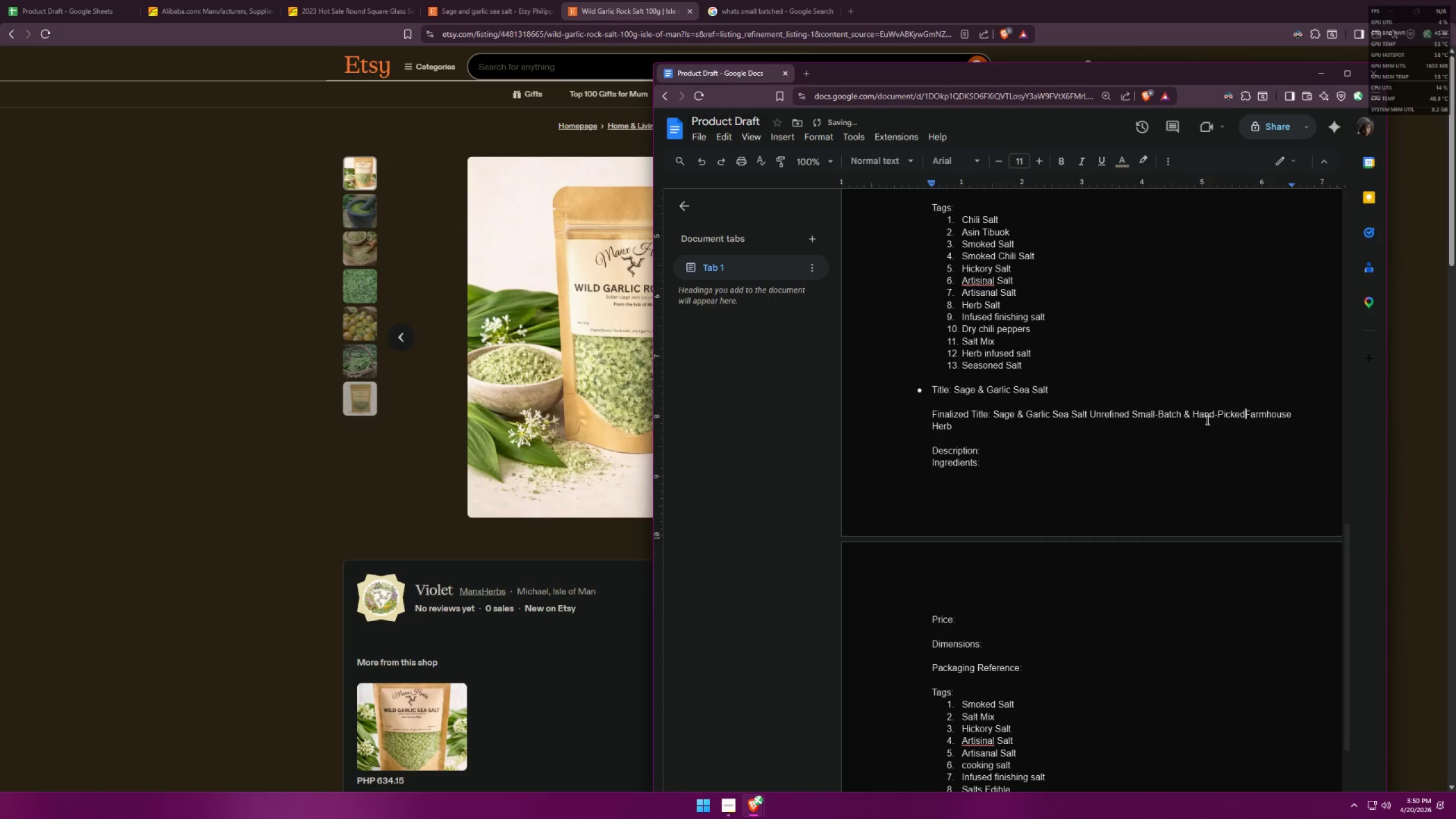 
 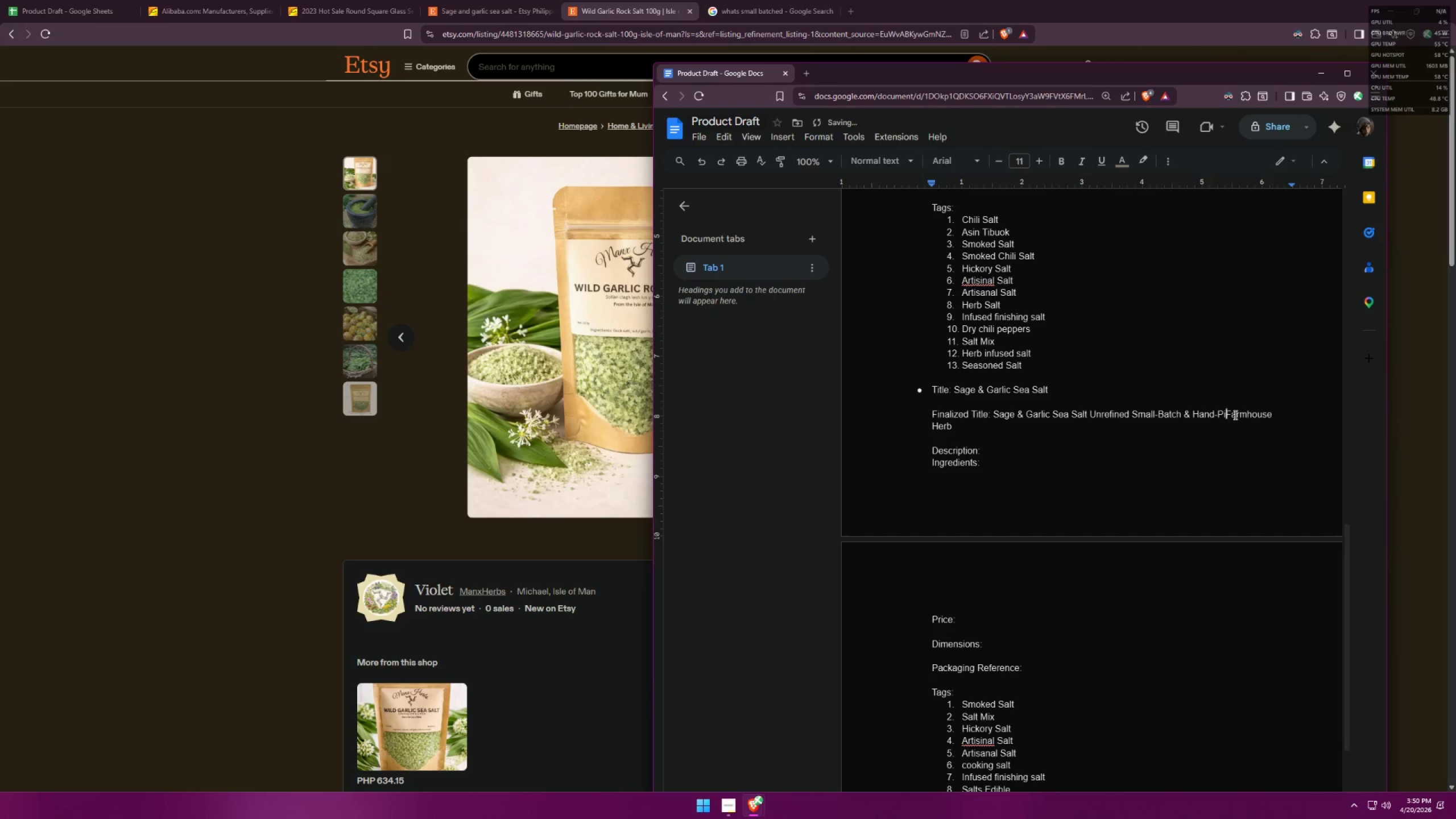 
key(Space)
 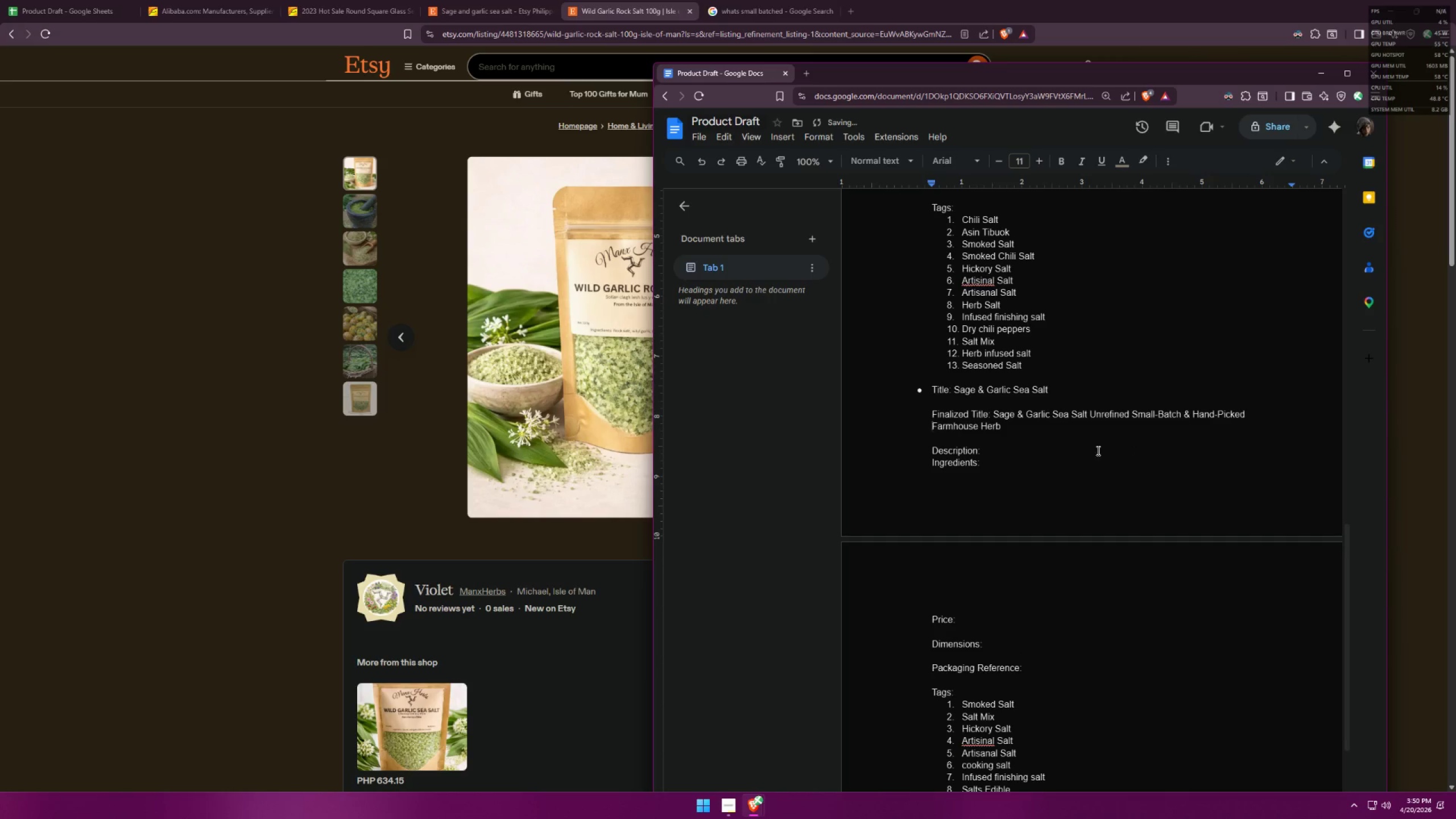 
left_click([997, 450])
 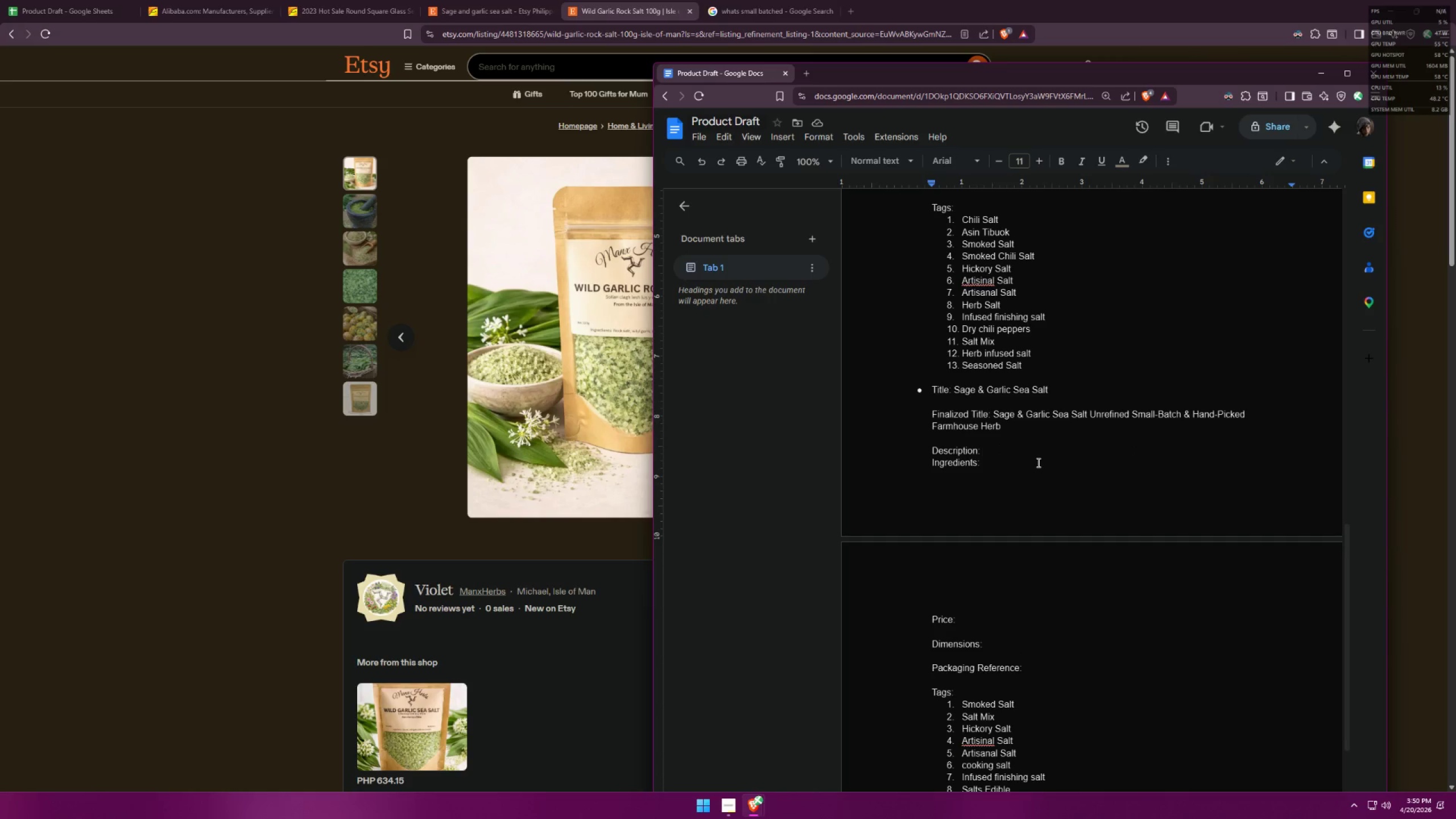 
wait(6.17)
 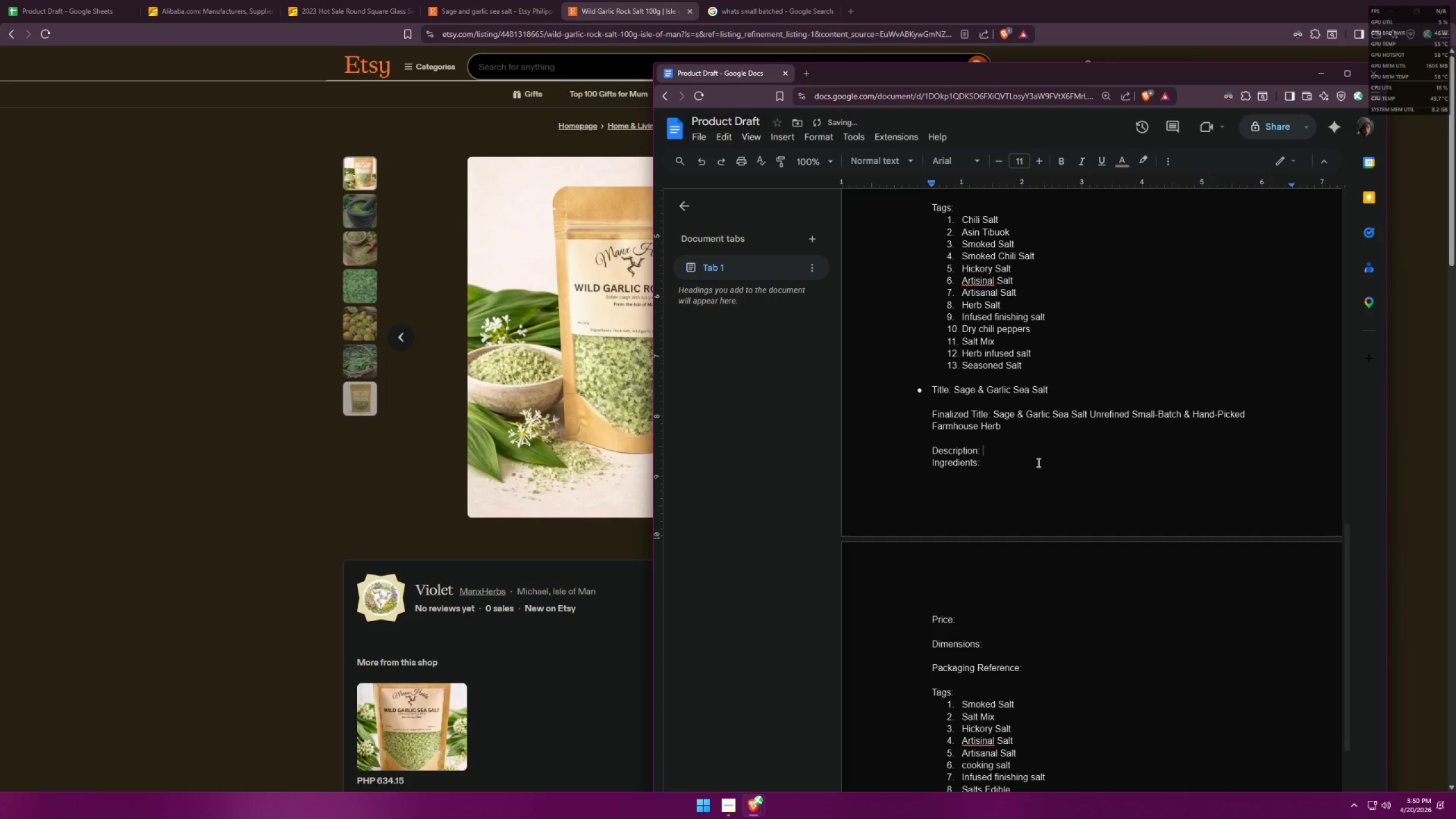 
type(A )
key(Backspace)
type(n unrif)
key(Backspace)
key(Backspace)
key(Backspace)
type(refined small )
key(Backspace)
type(-batch sea salt infused with hanpe)
key(Backspace)
key(Backspace)
type(d0)
key(Backspace)
type(-picked aromatic sage and sunfried)
key(Backspace)
key(Backspace)
key(Backspace)
key(Backspace)
type(f)
key(Backspace)
key(Backspace)
type(dried garlic. )
key(Backspace)
key(Backspace)
 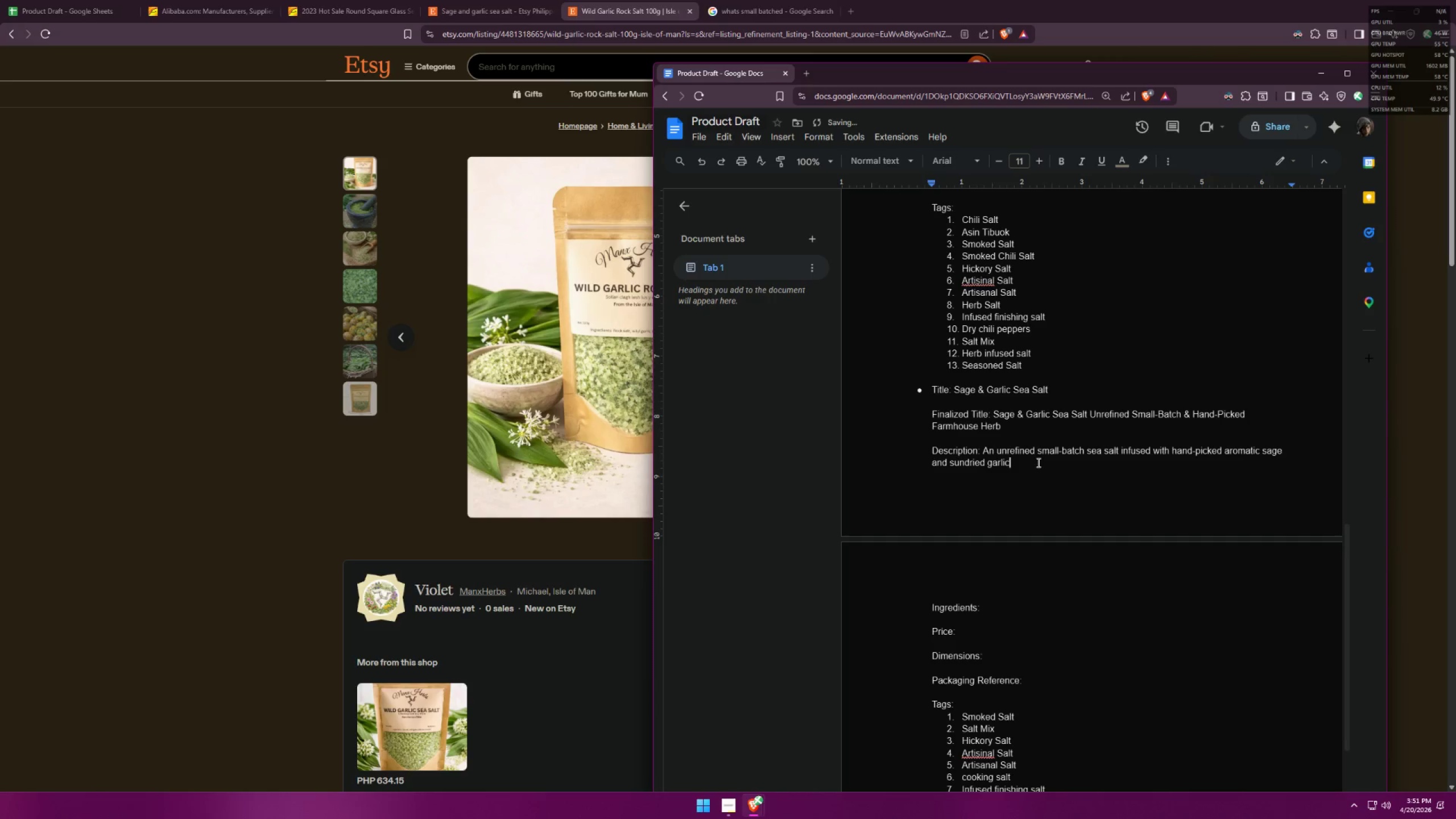 
scroll: coordinate [1019, 419], scroll_direction: up, amount: 10.0
 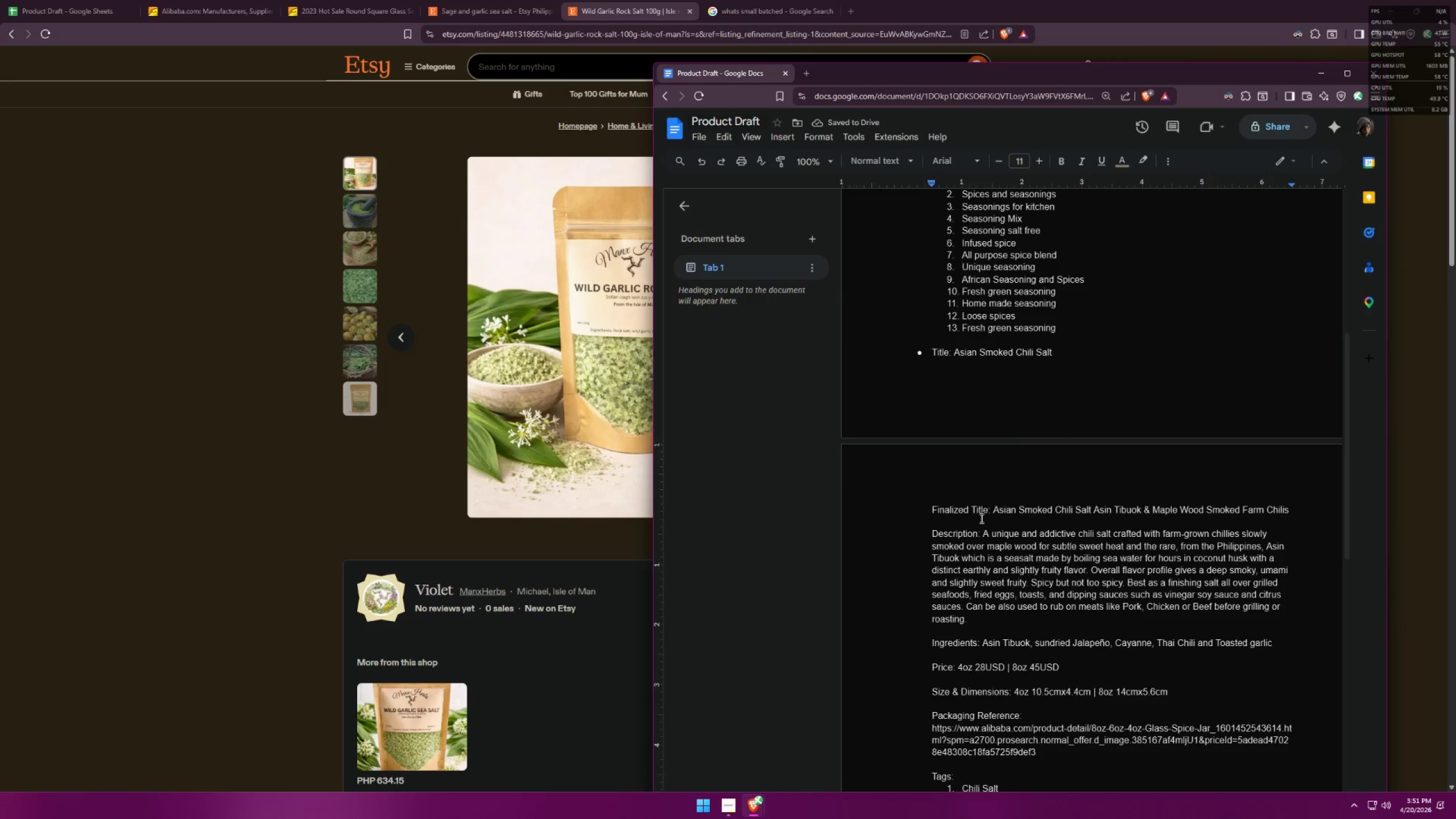 
left_click([982, 531])
 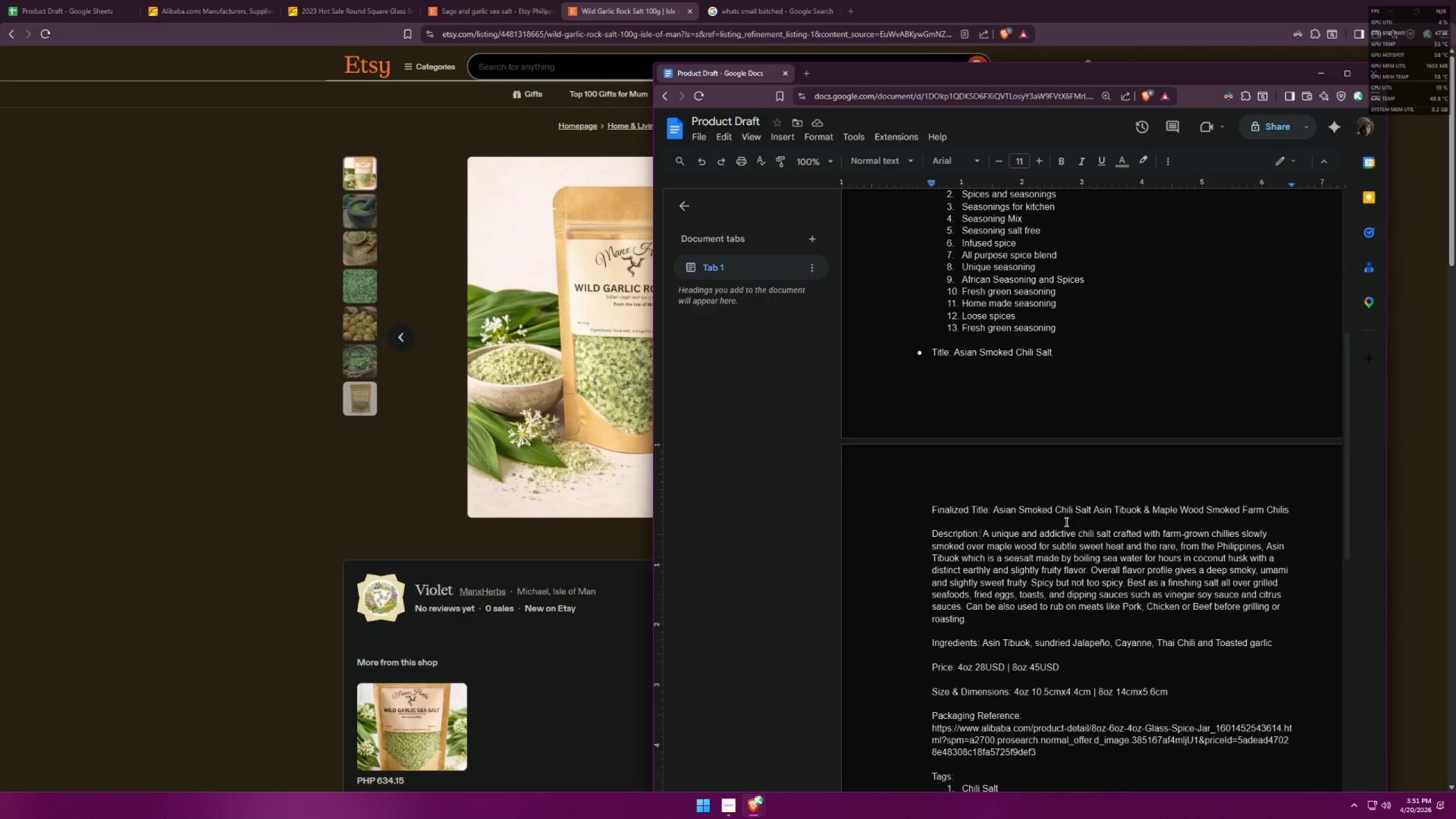 
key(Space)
 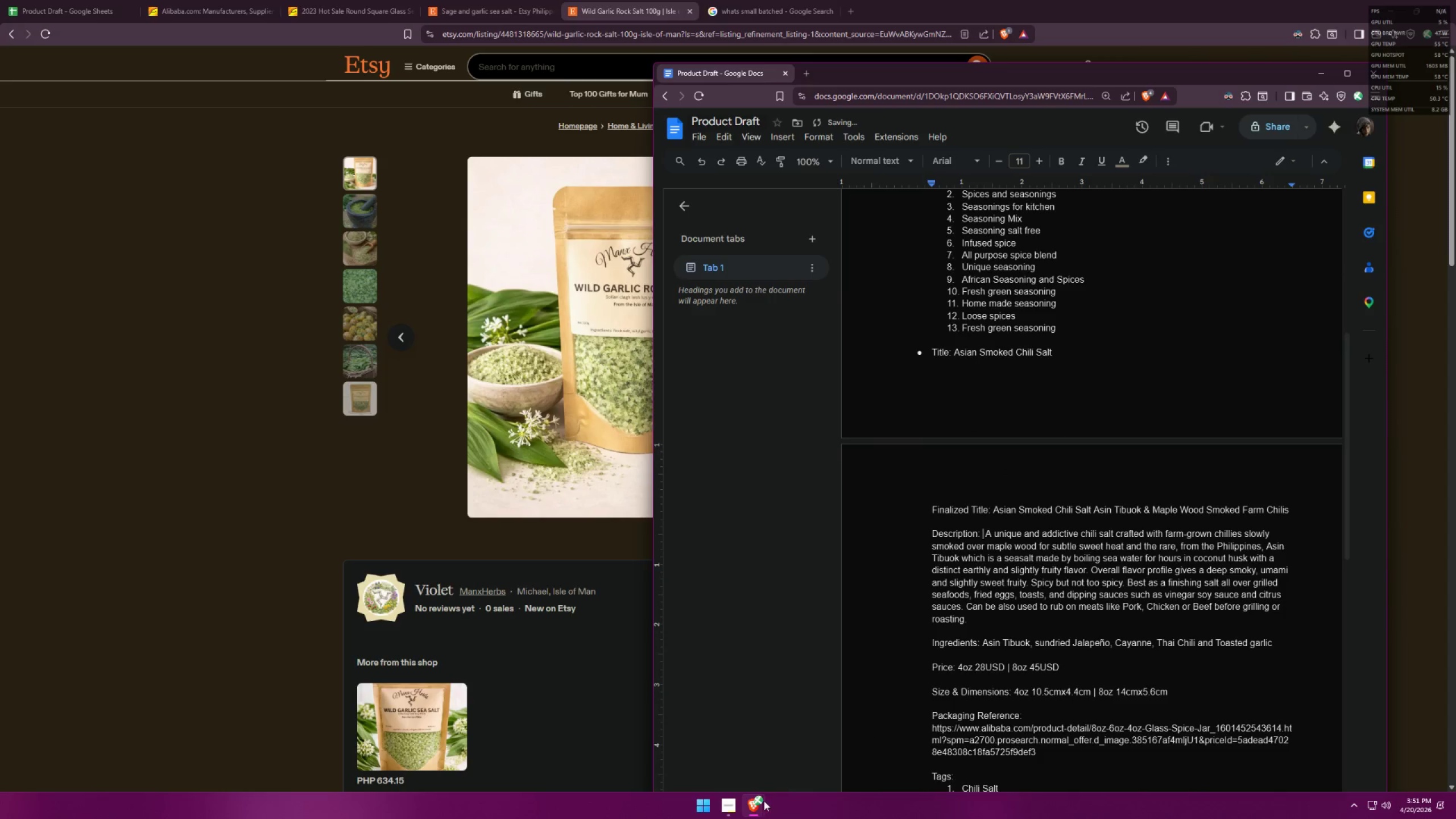 
left_click([755, 807])
 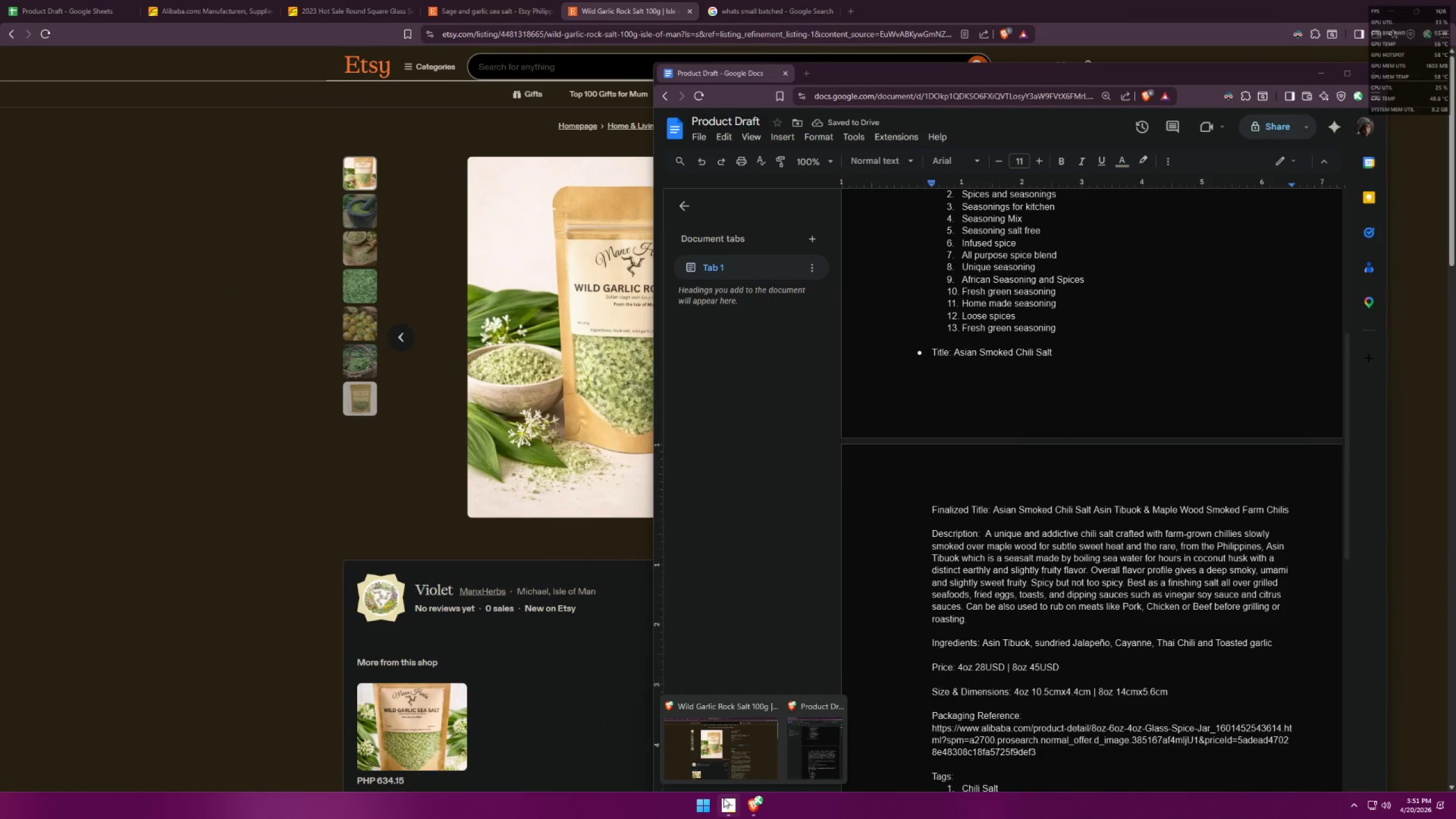 
left_click([725, 807])